 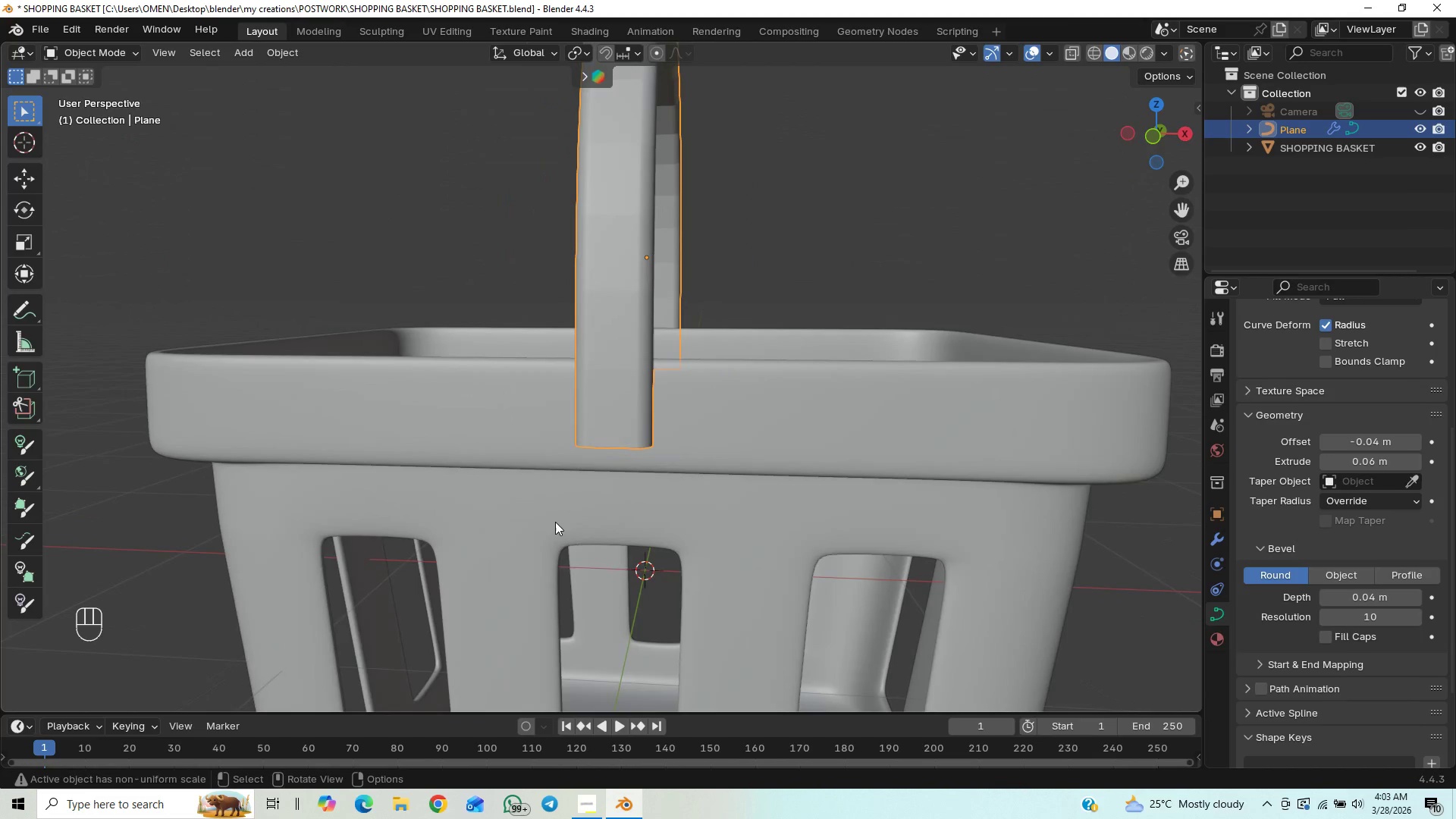 
left_click_drag(start_coordinate=[1454, 556], to_coordinate=[1455, 588])
 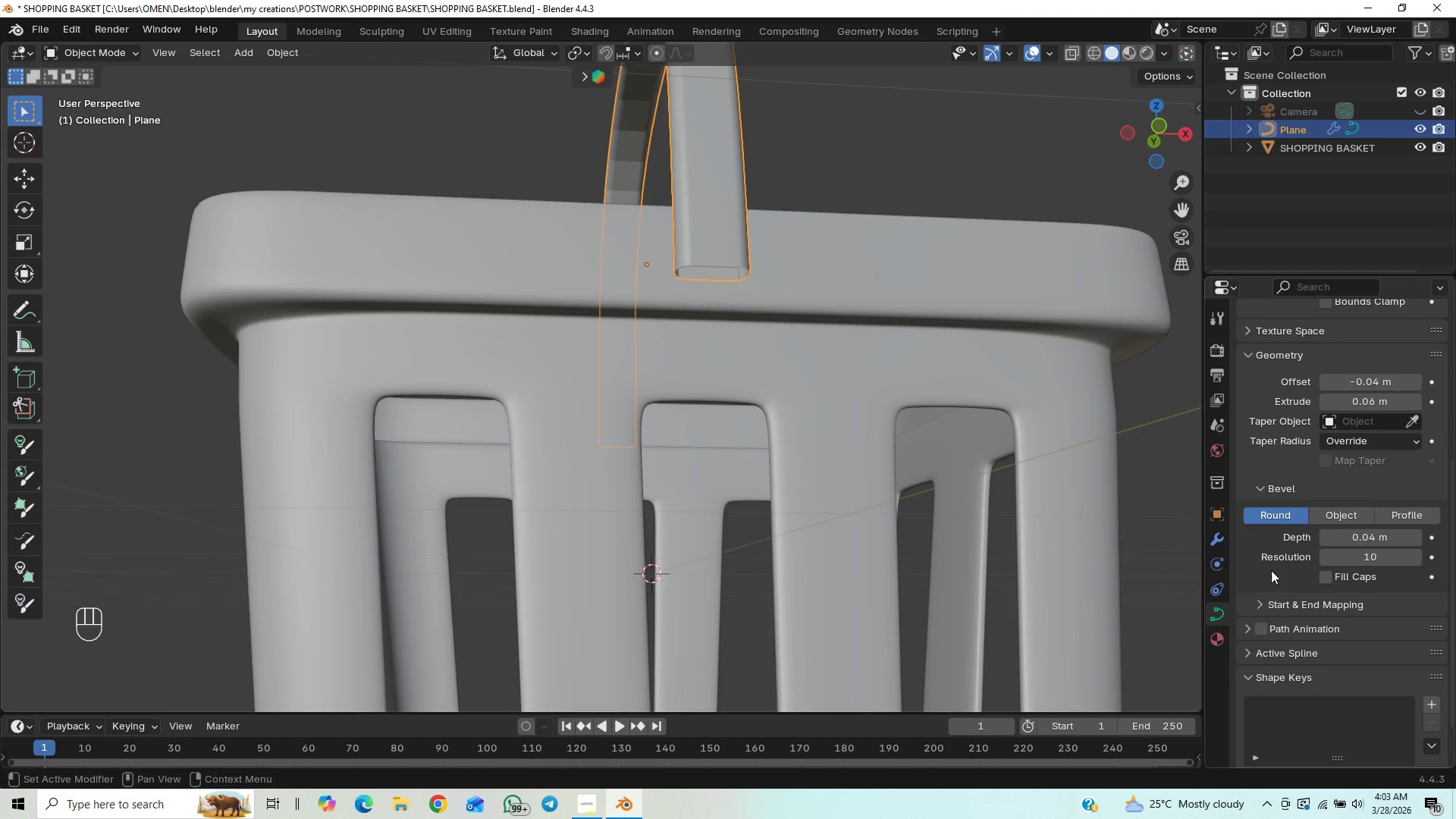 
left_click([1327, 576])
 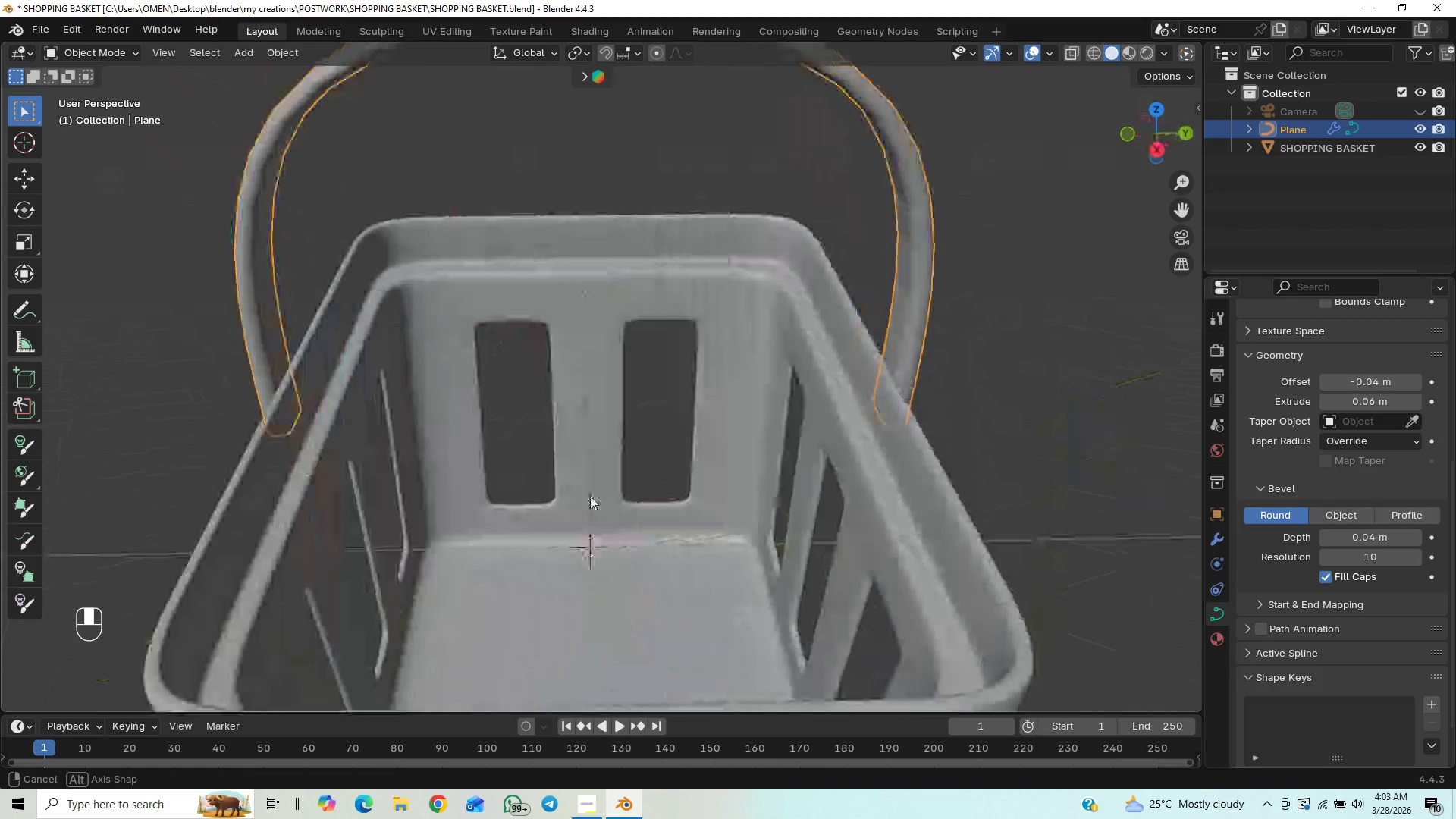 
wait(6.25)
 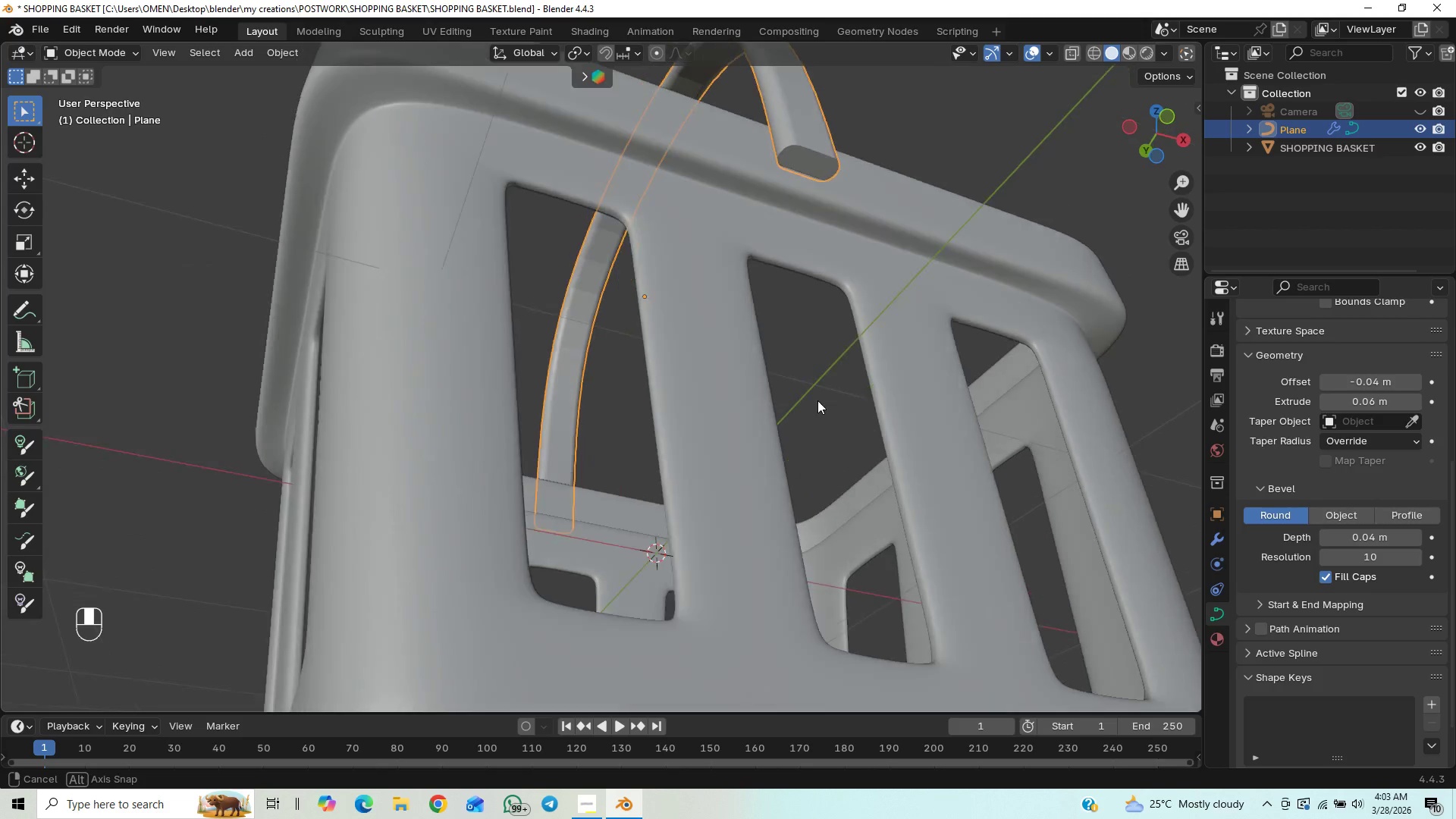 
scroll: coordinate [589, 488], scroll_direction: down, amount: 1.0
 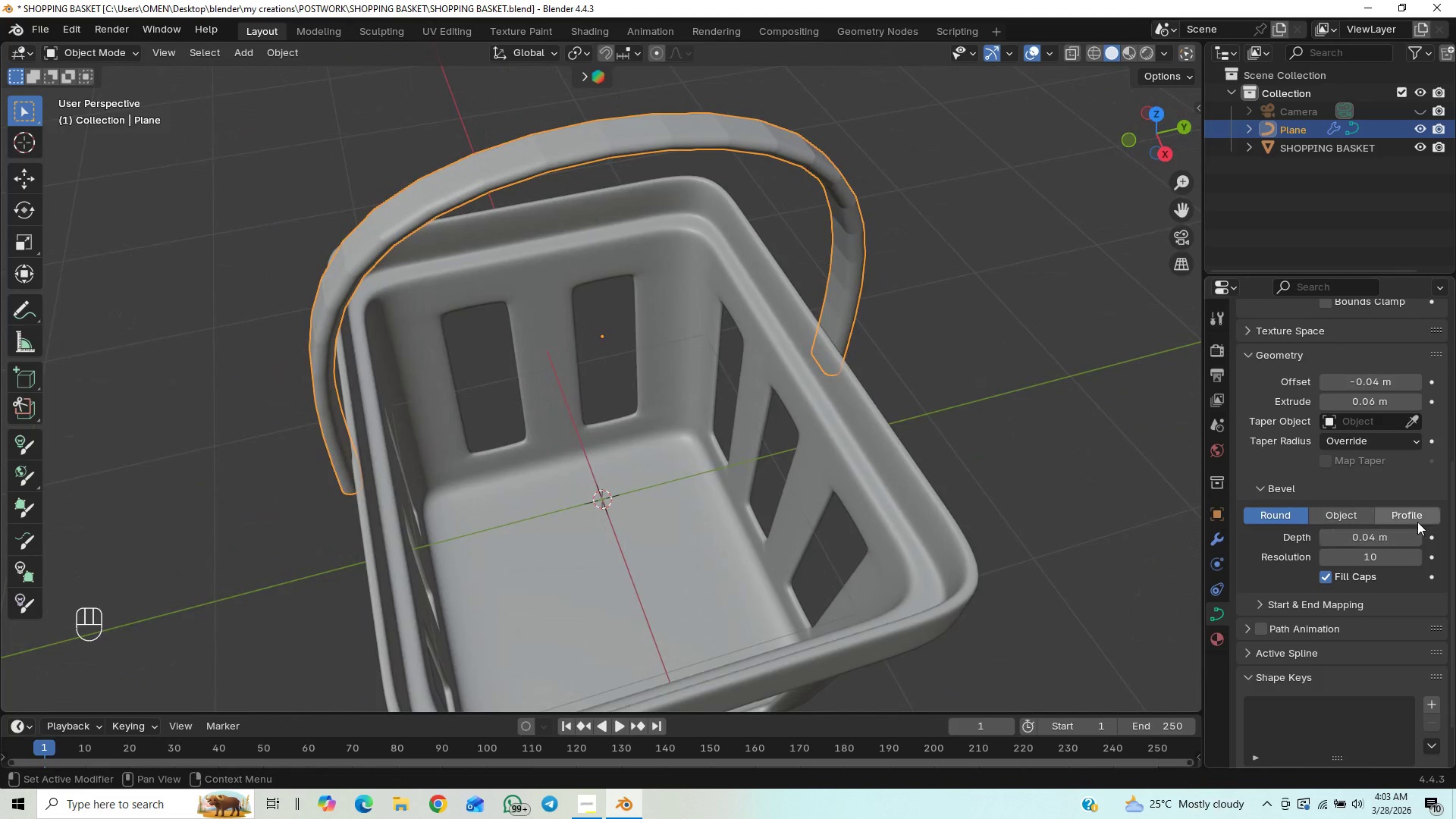 
left_click_drag(start_coordinate=[1450, 609], to_coordinate=[1449, 488])
 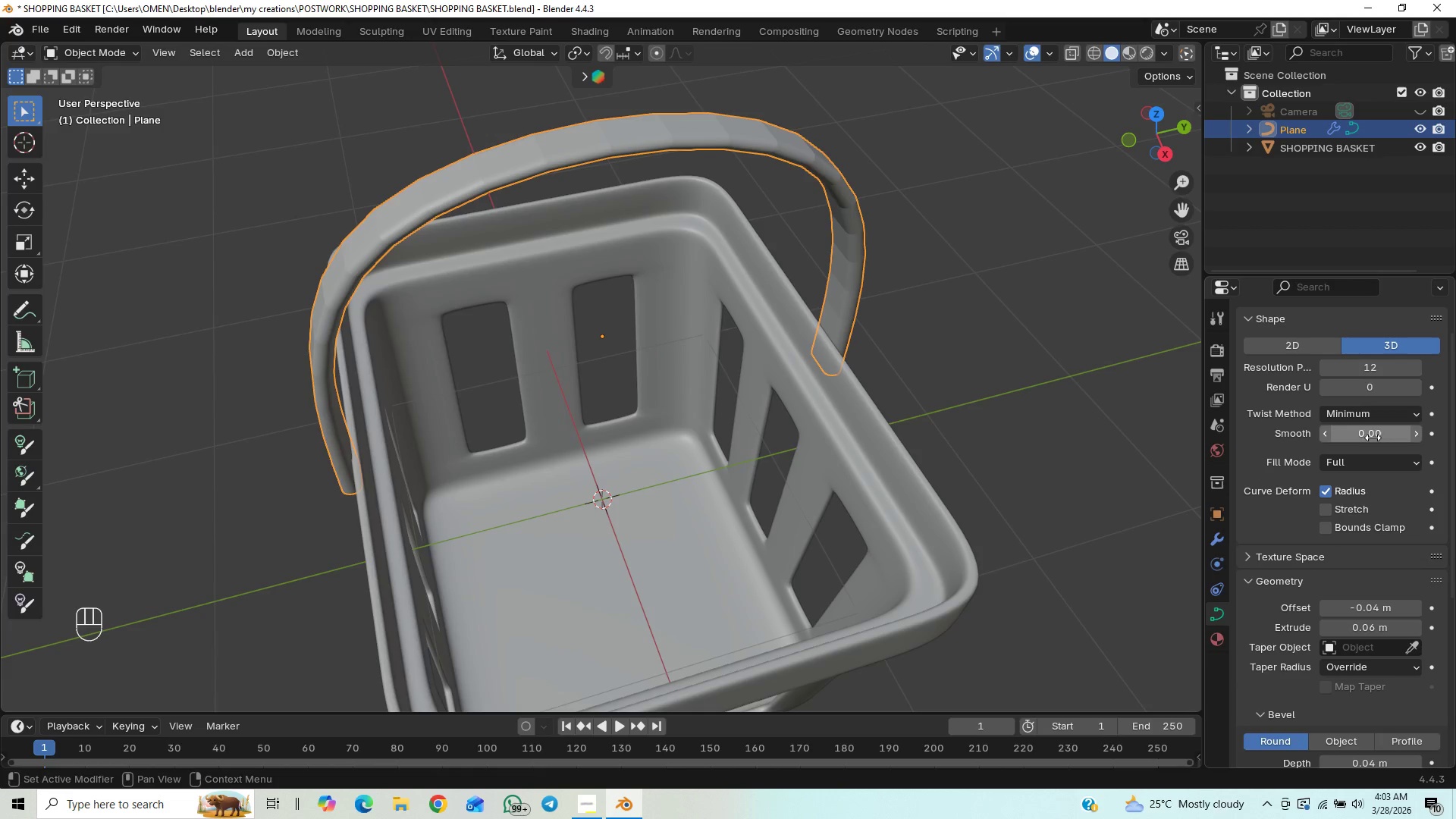 
left_click_drag(start_coordinate=[1373, 438], to_coordinate=[1245, 488])
 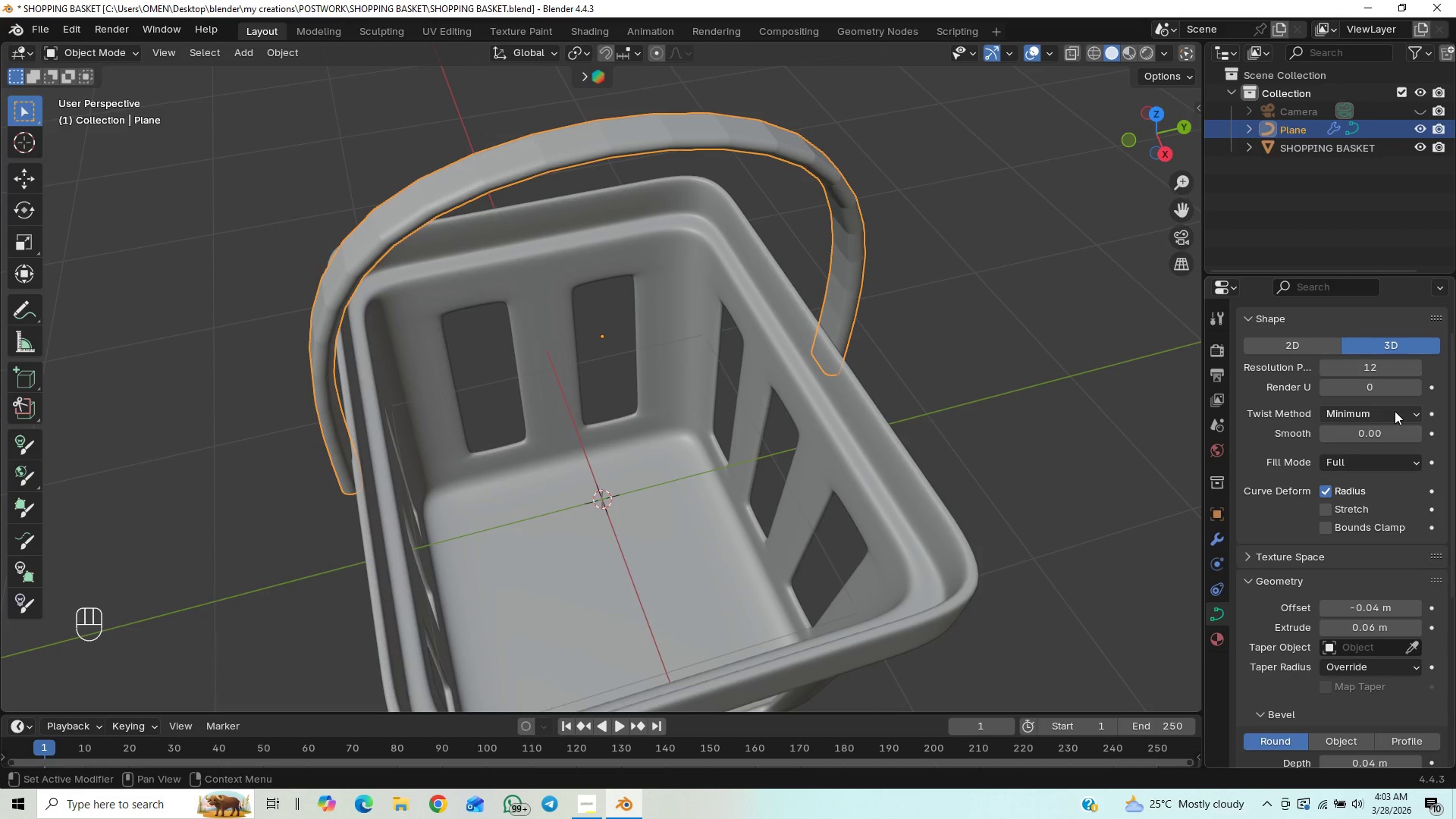 
left_click([1395, 411])
 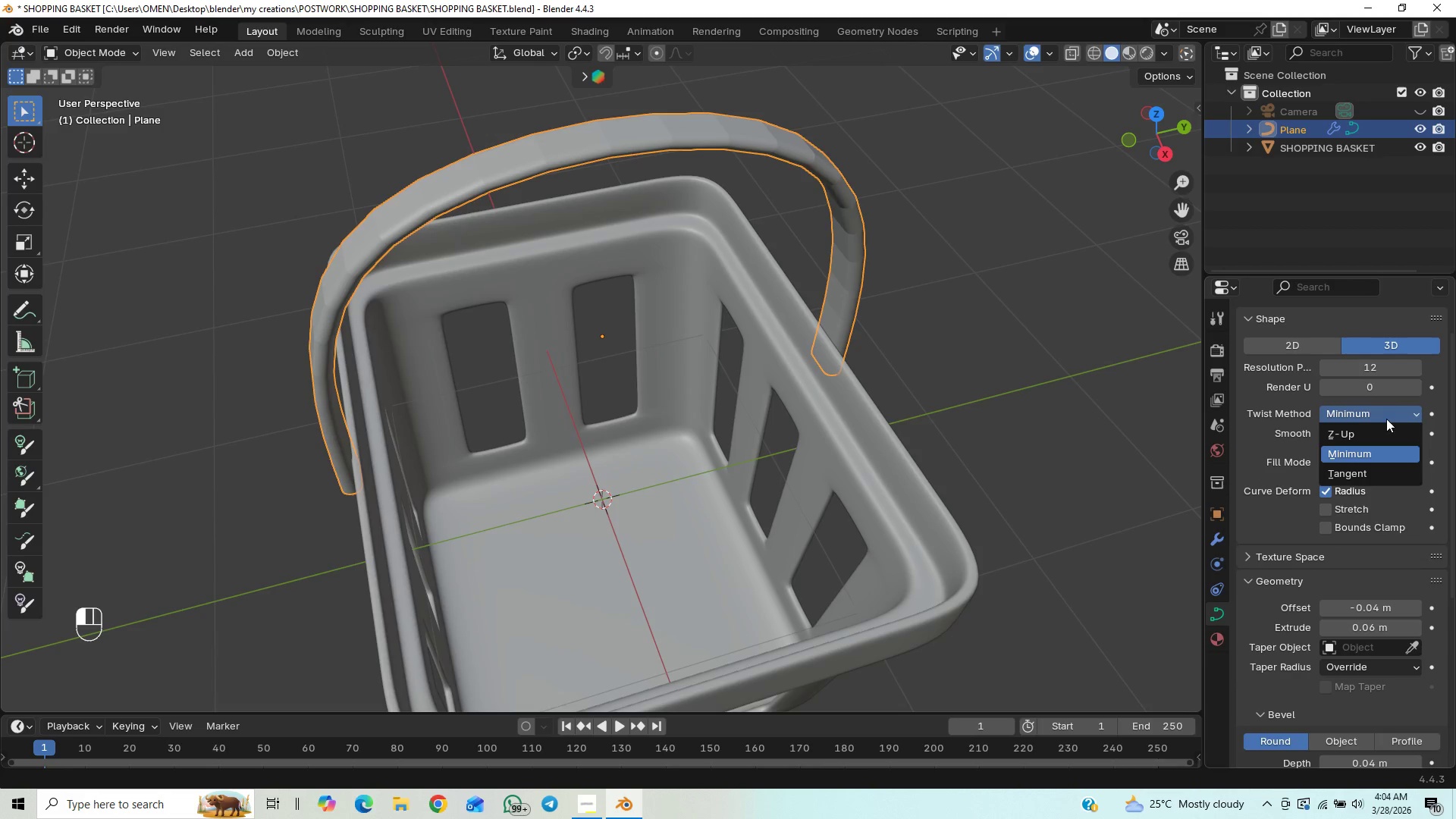 
left_click([1363, 434])
 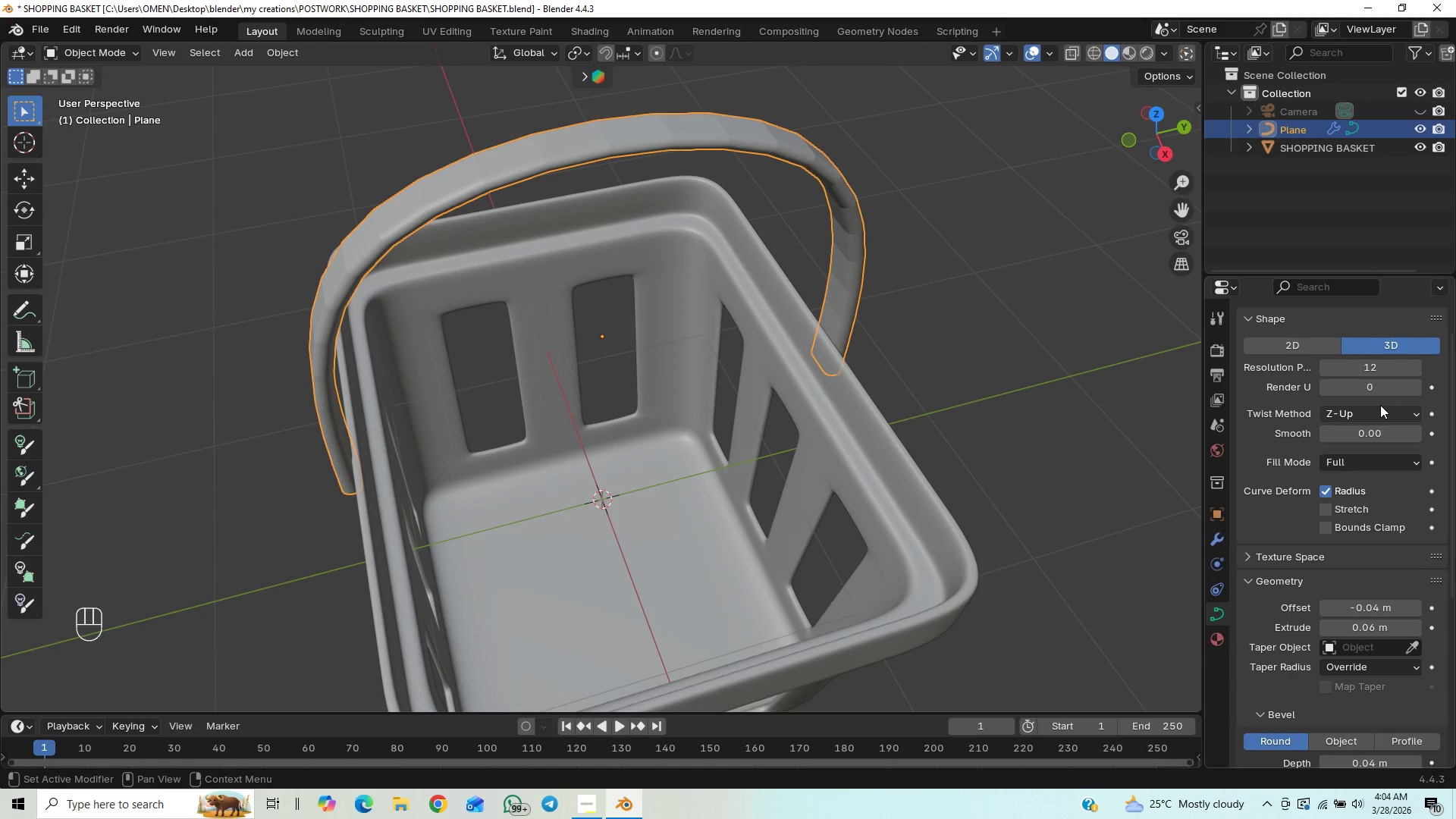 
left_click([1381, 404])
 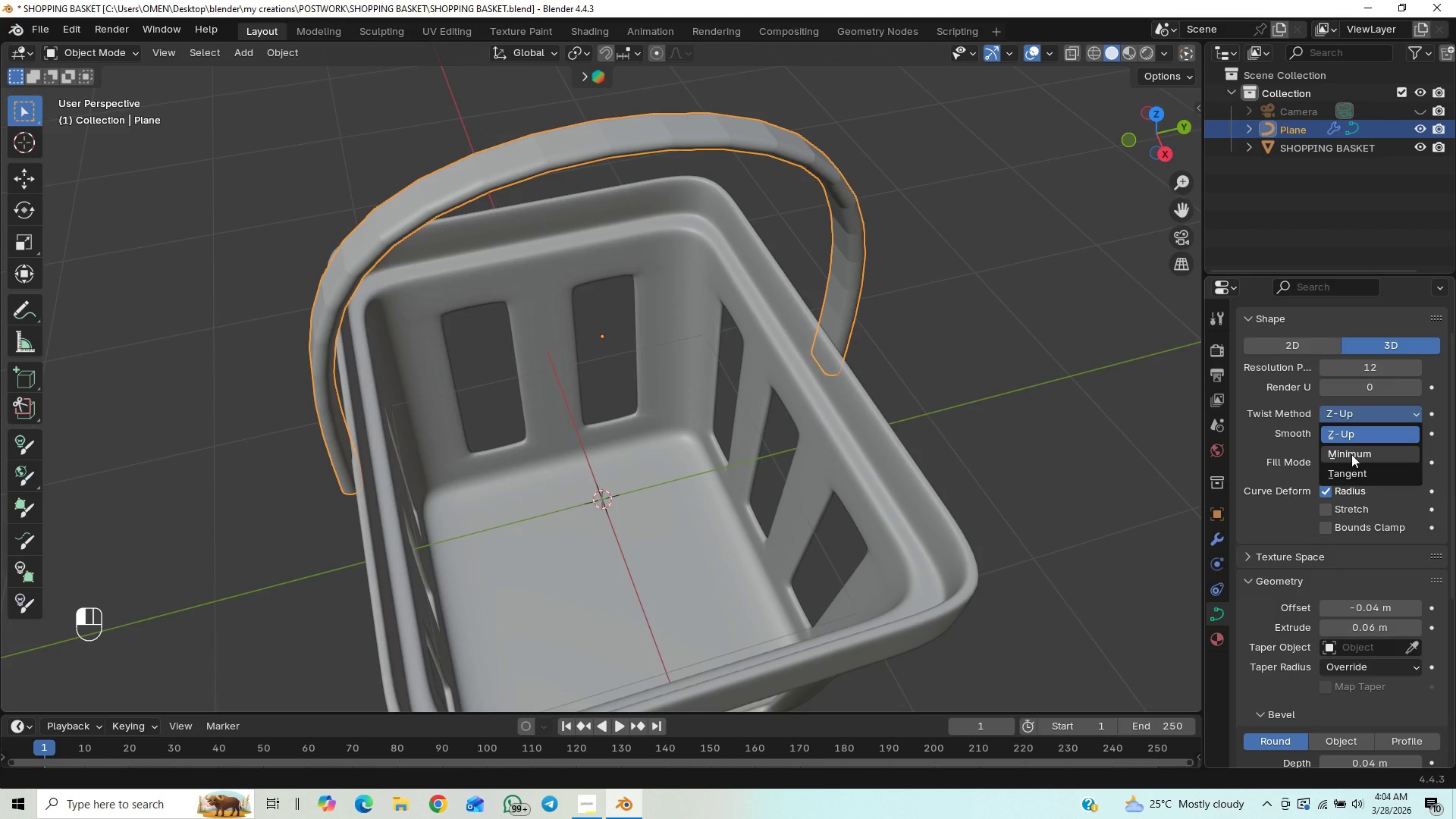 
left_click([1351, 454])
 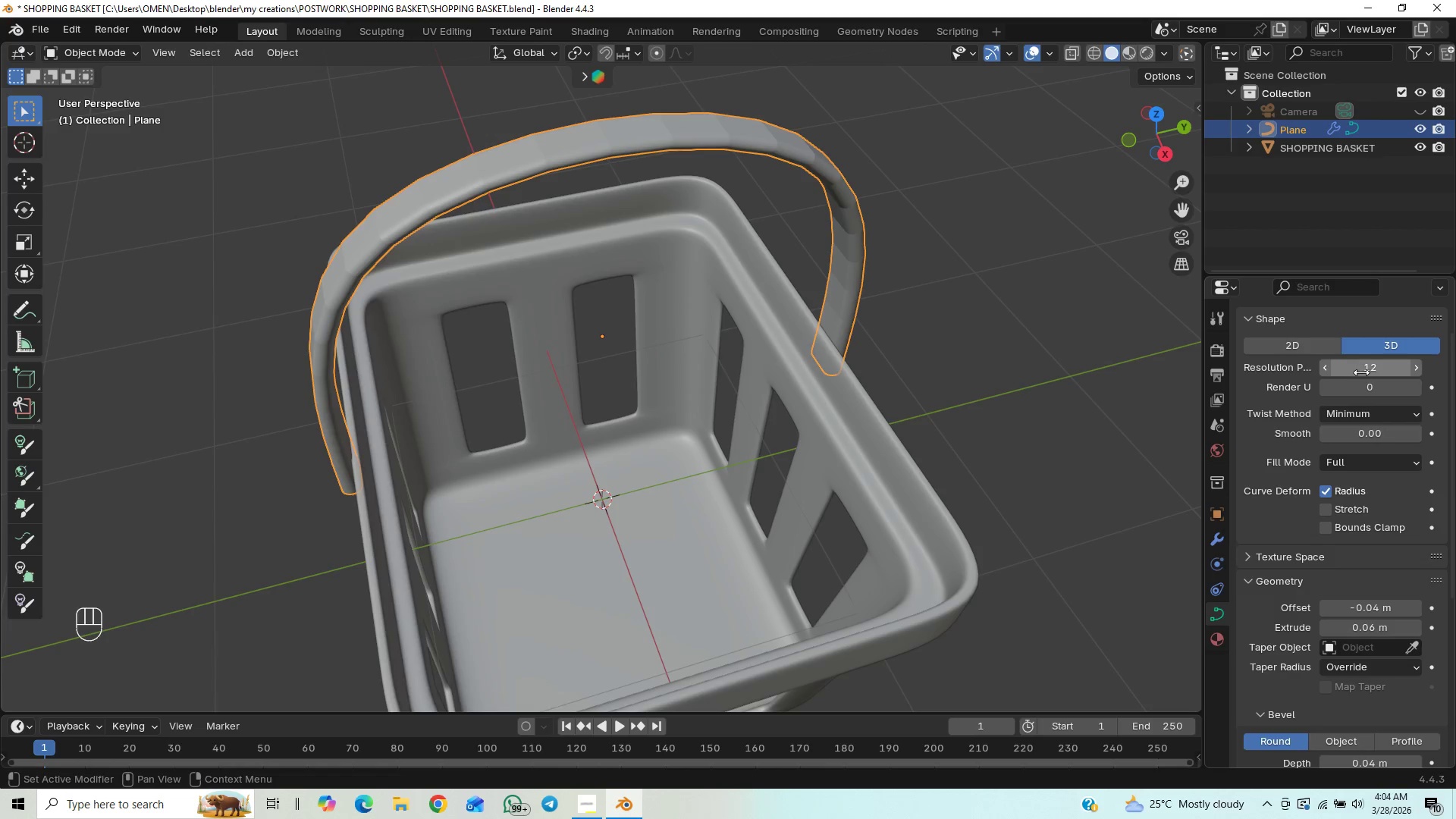 
left_click_drag(start_coordinate=[1361, 372], to_coordinate=[277, 369])
 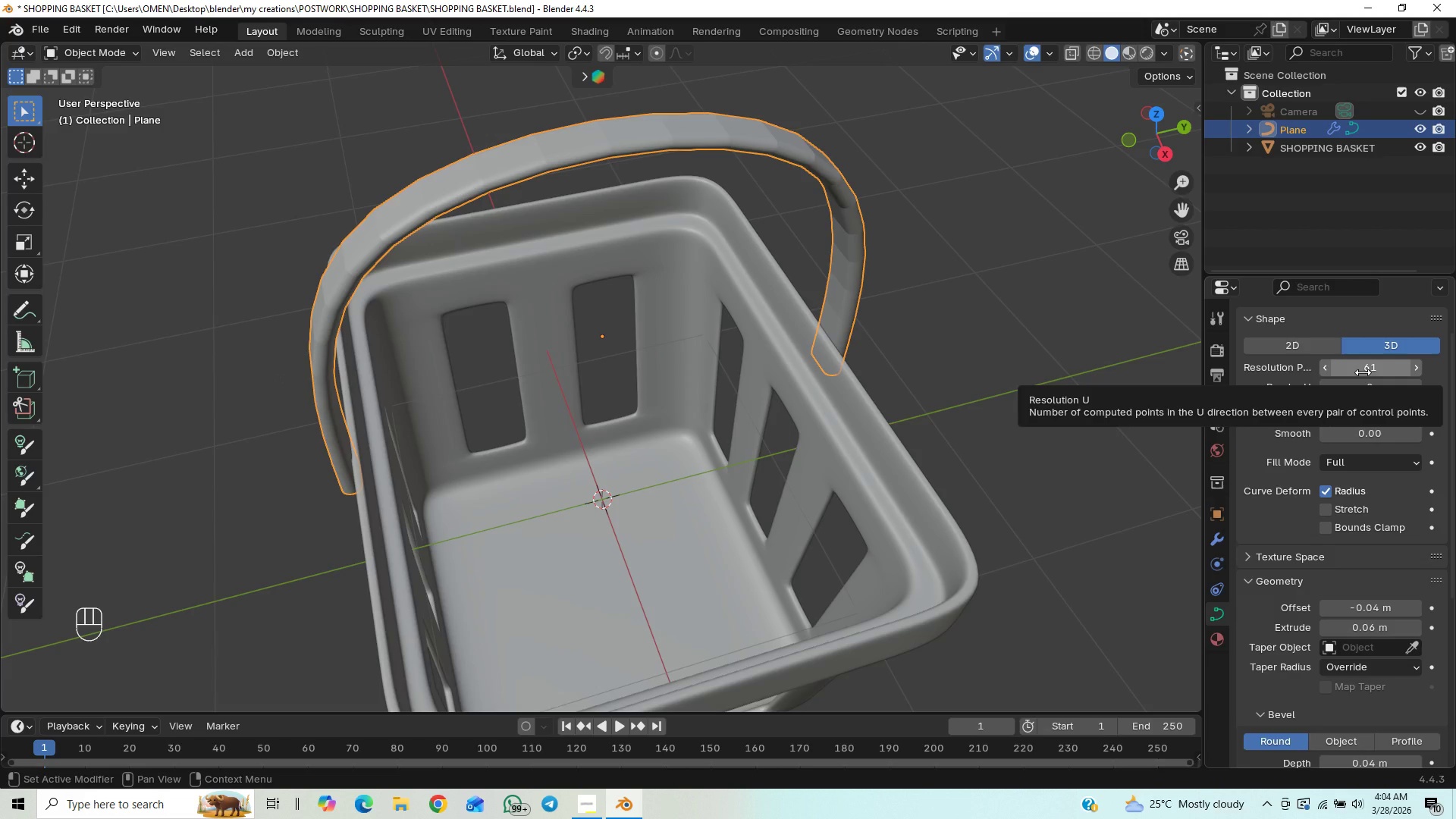 
key(Control+Z)
 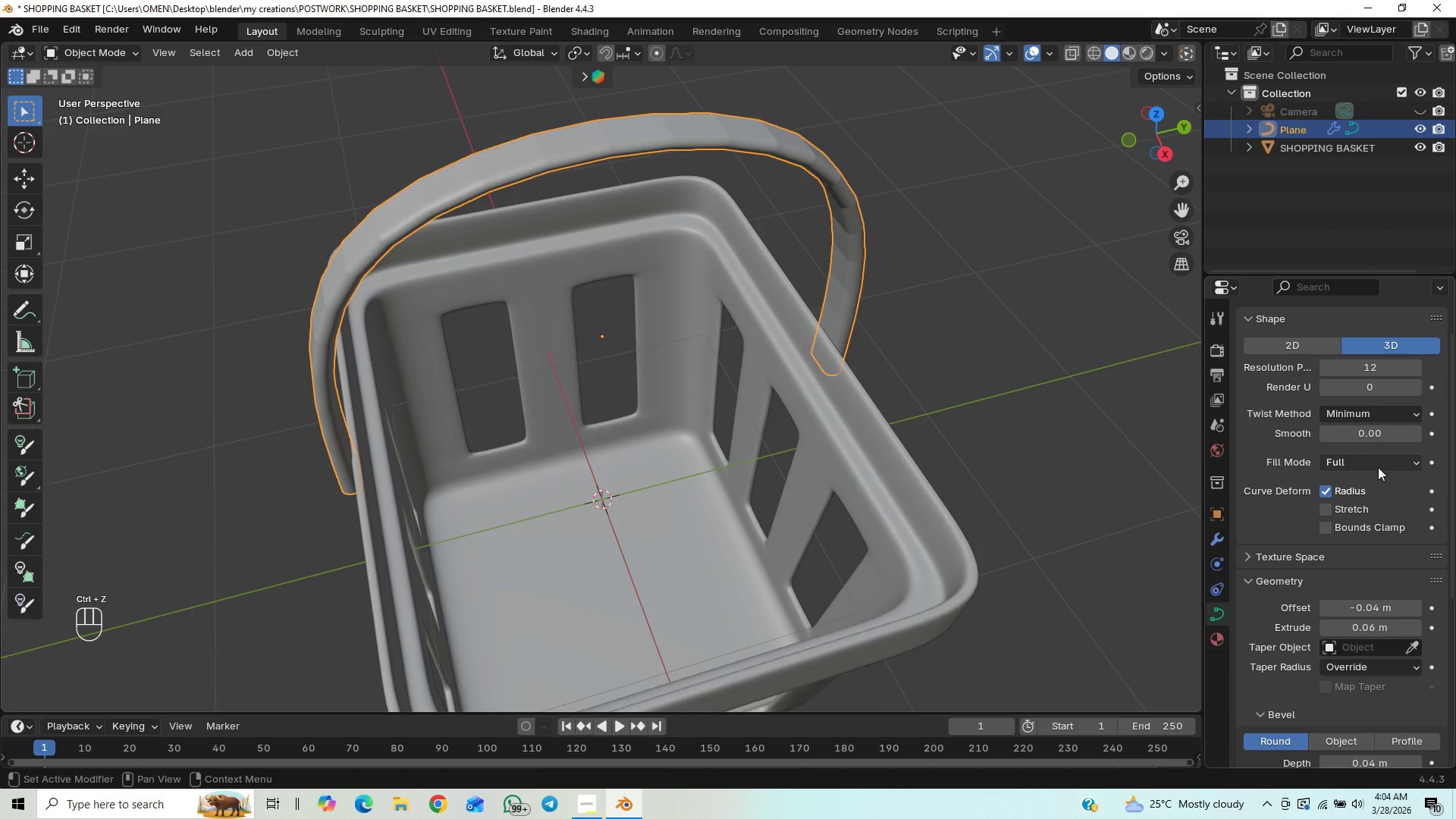 
left_click([1384, 460])
 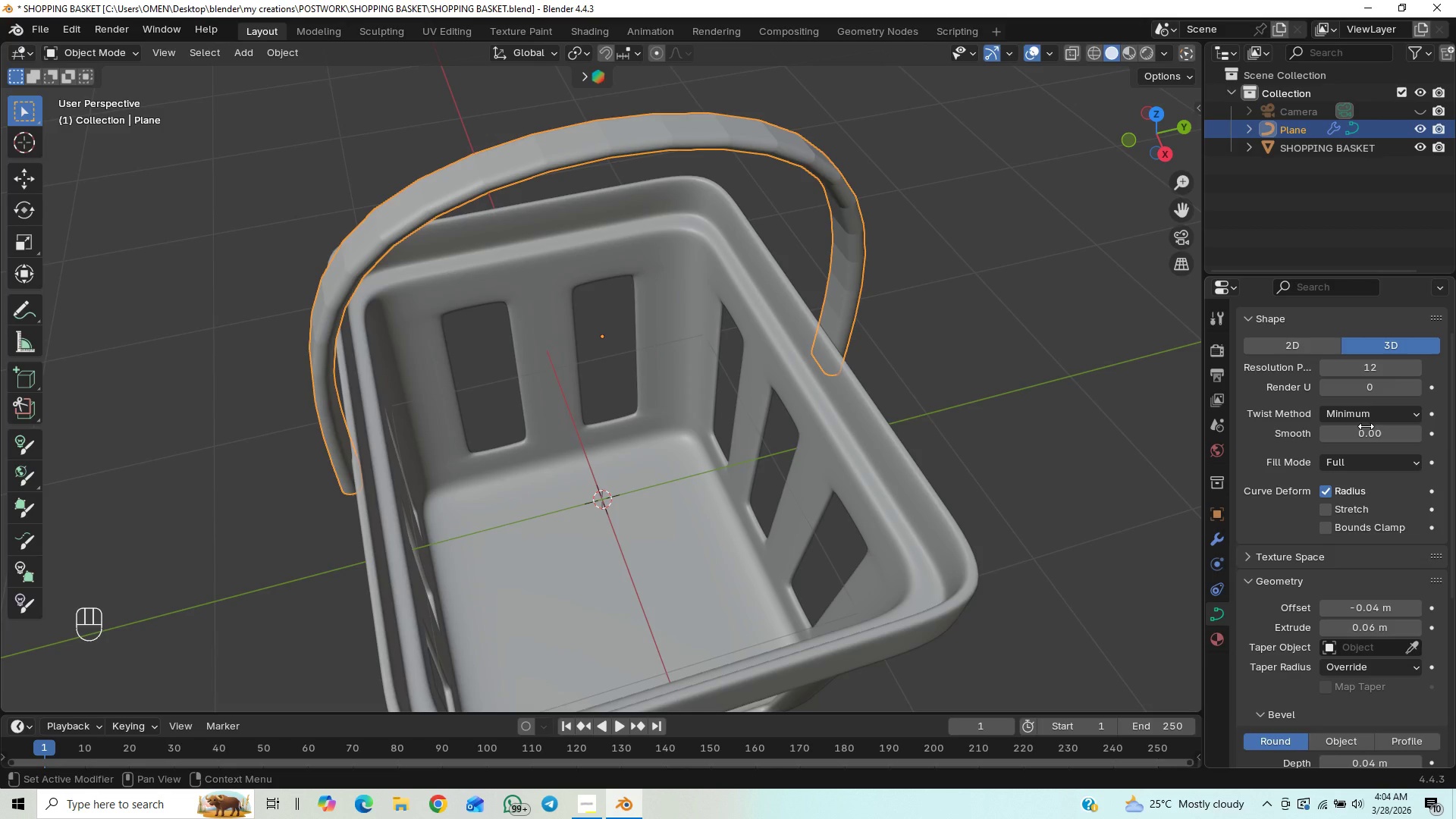 
mouse_move([1385, 430])
 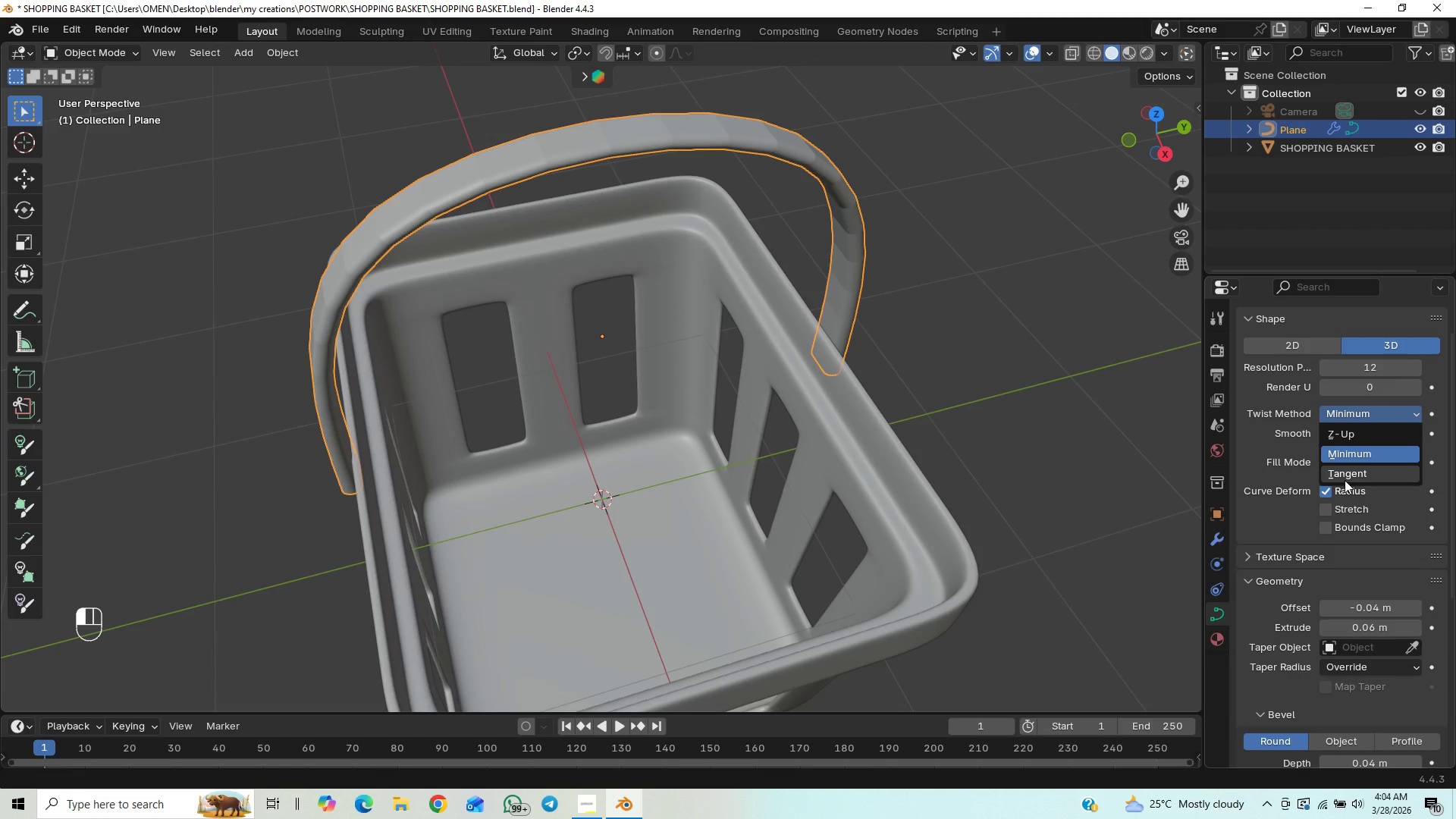 
left_click([1344, 482])
 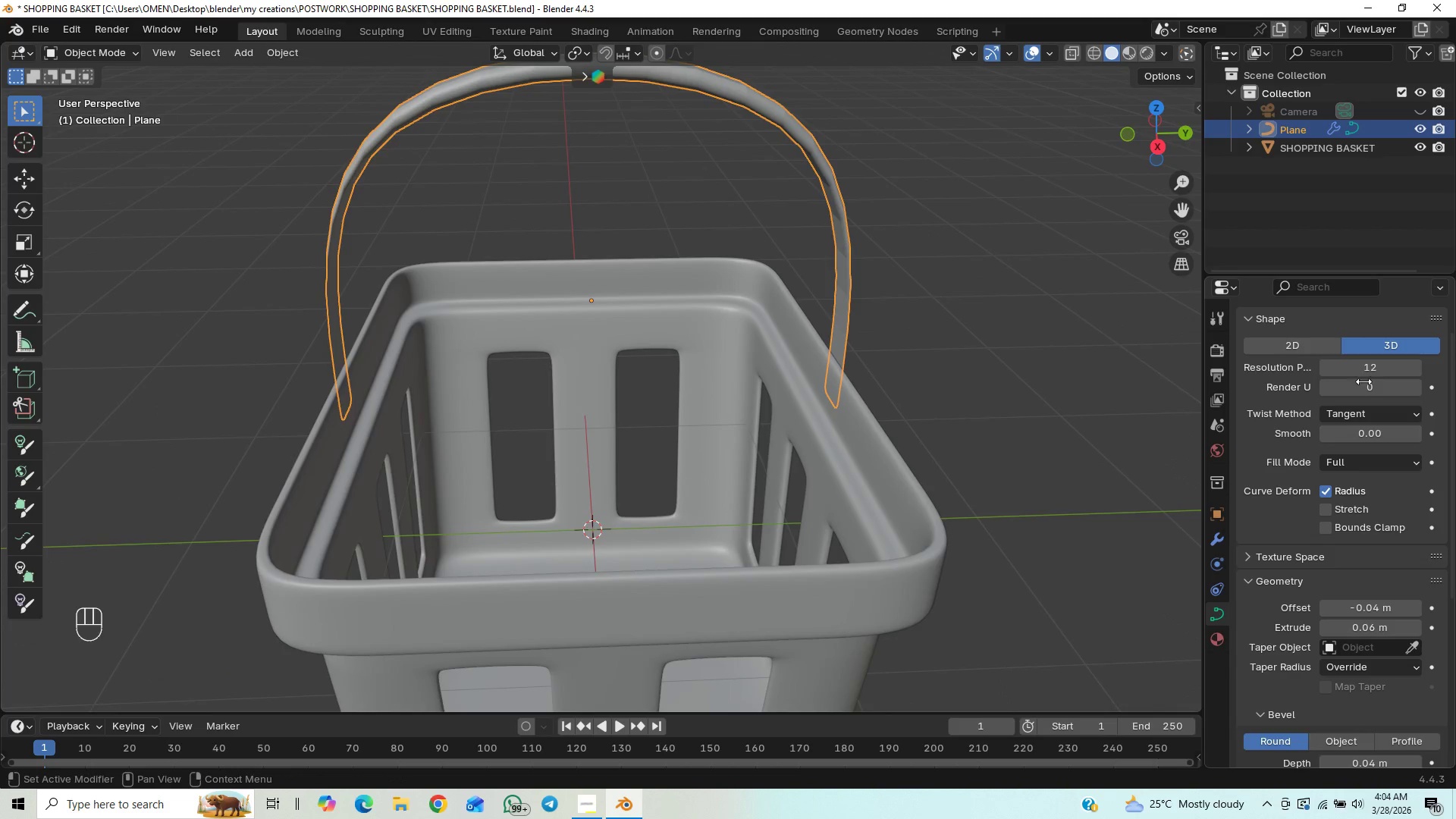 
wait(5.67)
 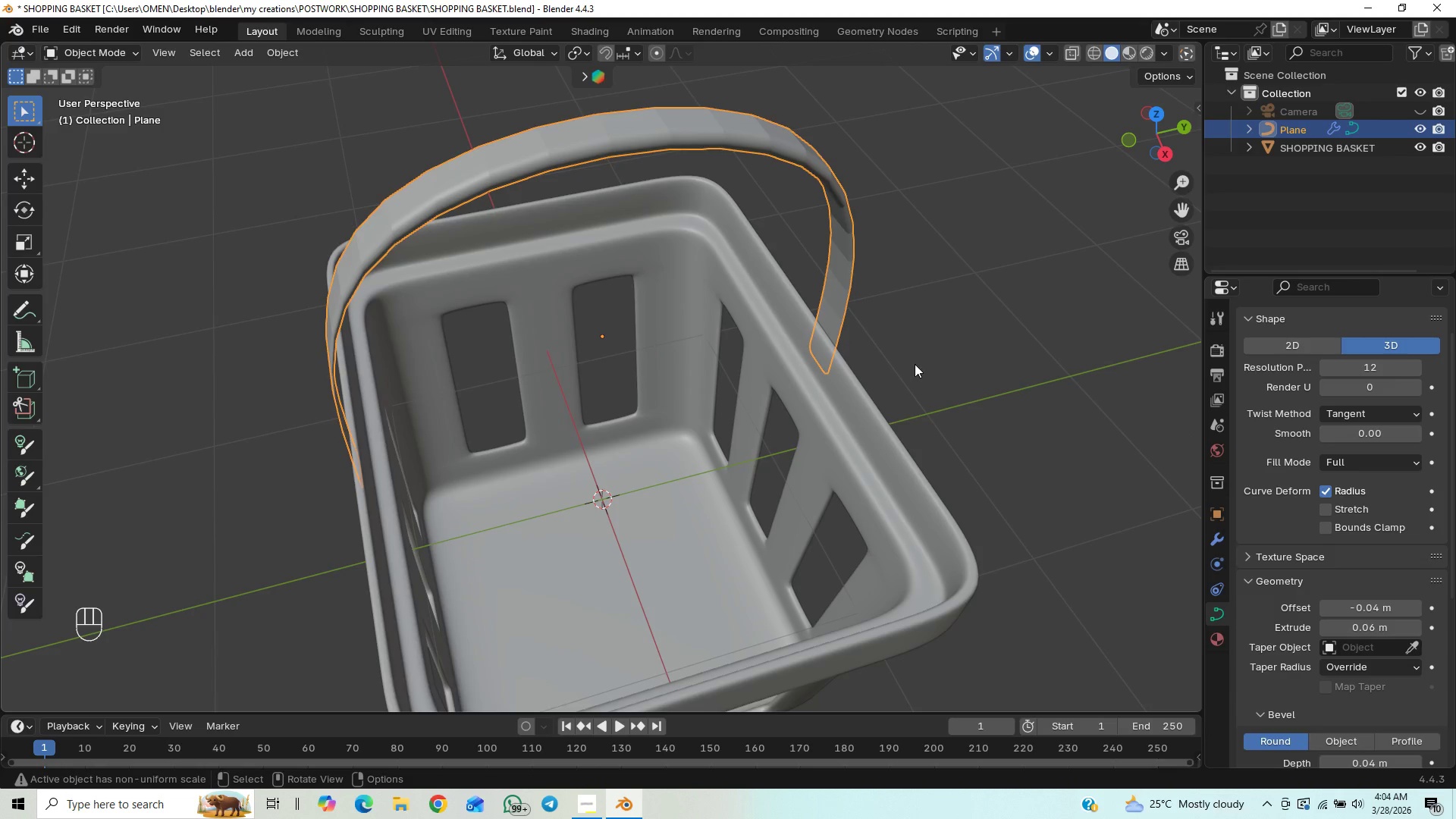 
key(Control+Z)
 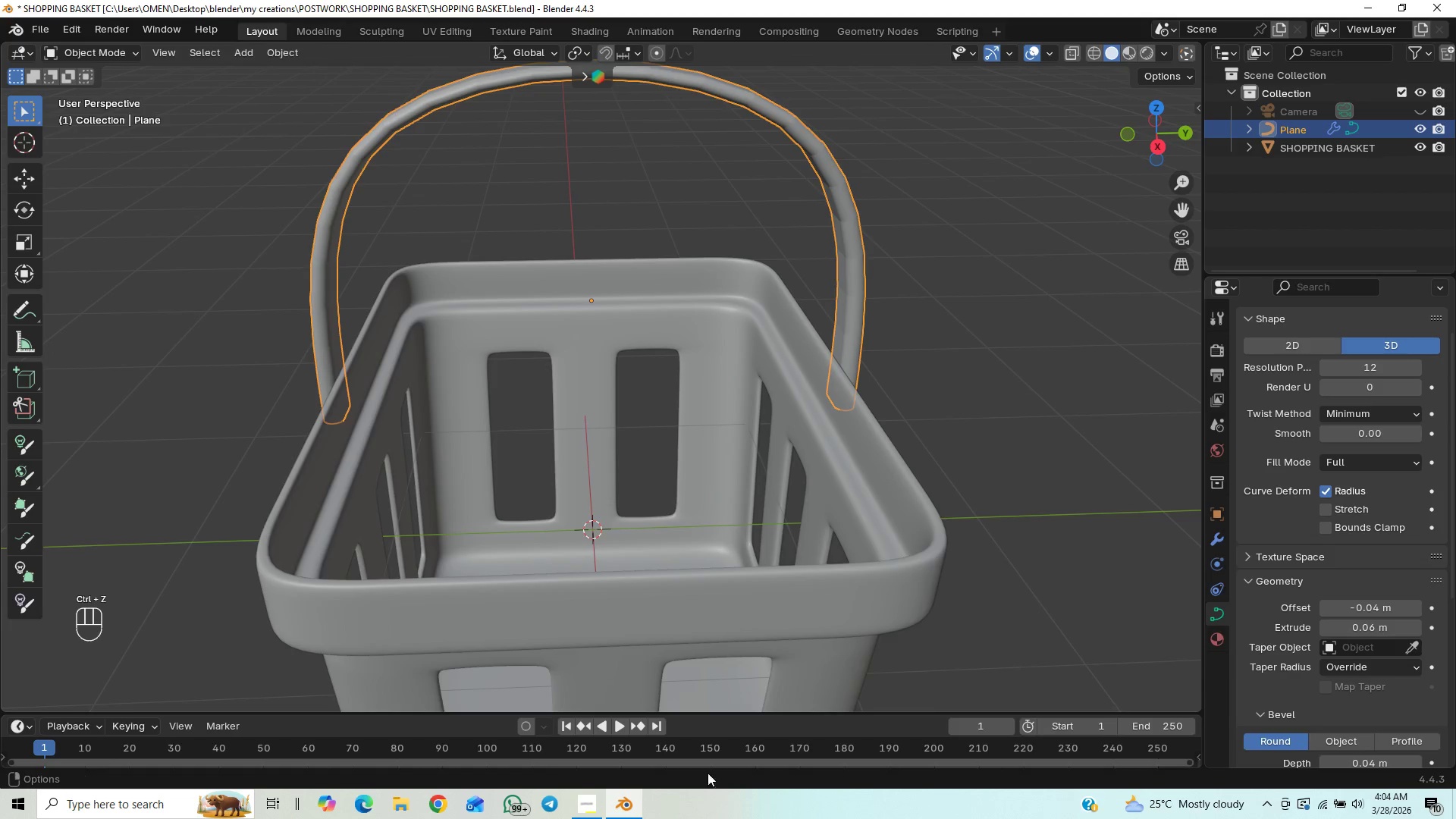 
left_click([593, 800])
 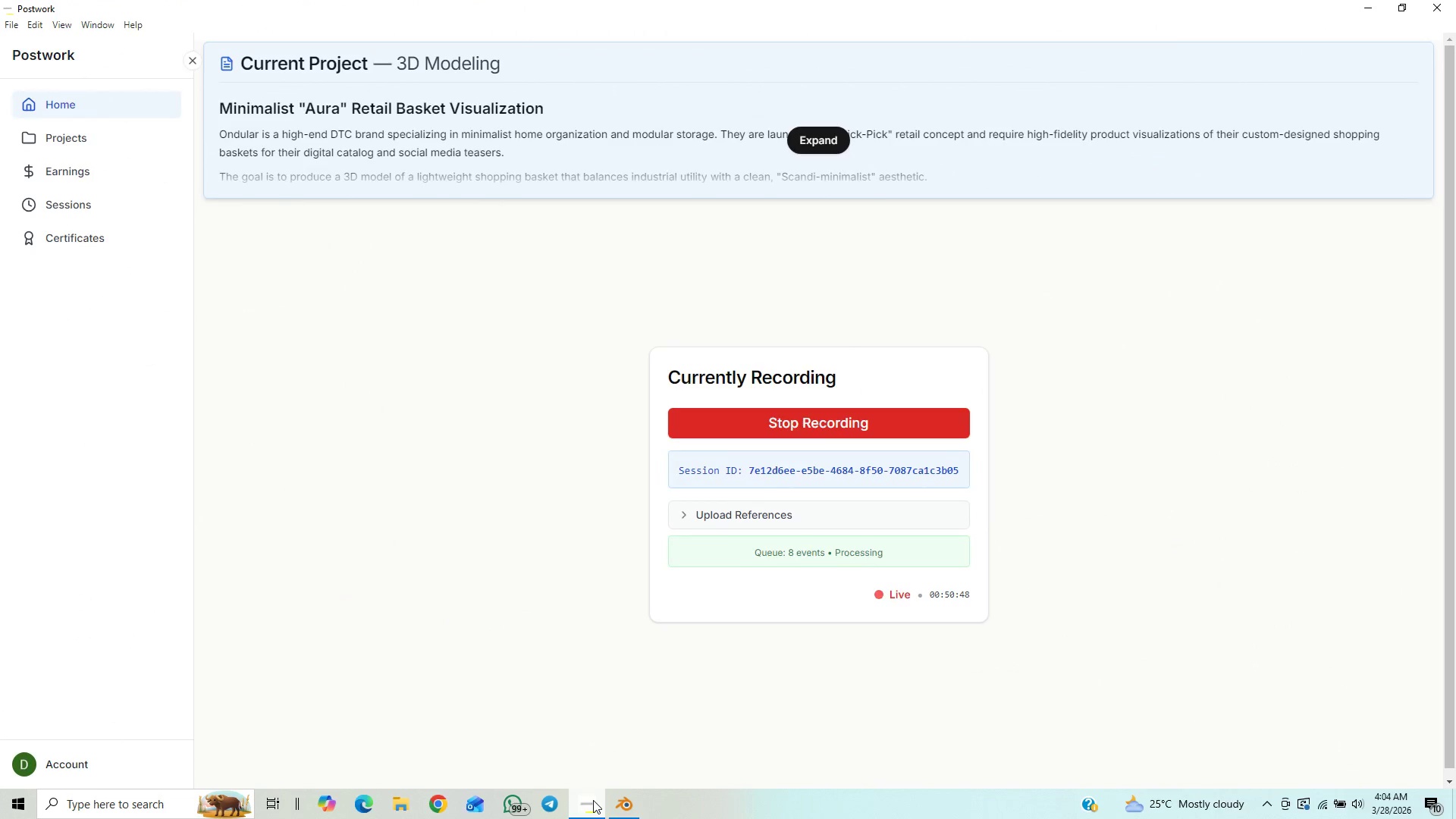 
left_click([593, 800])
 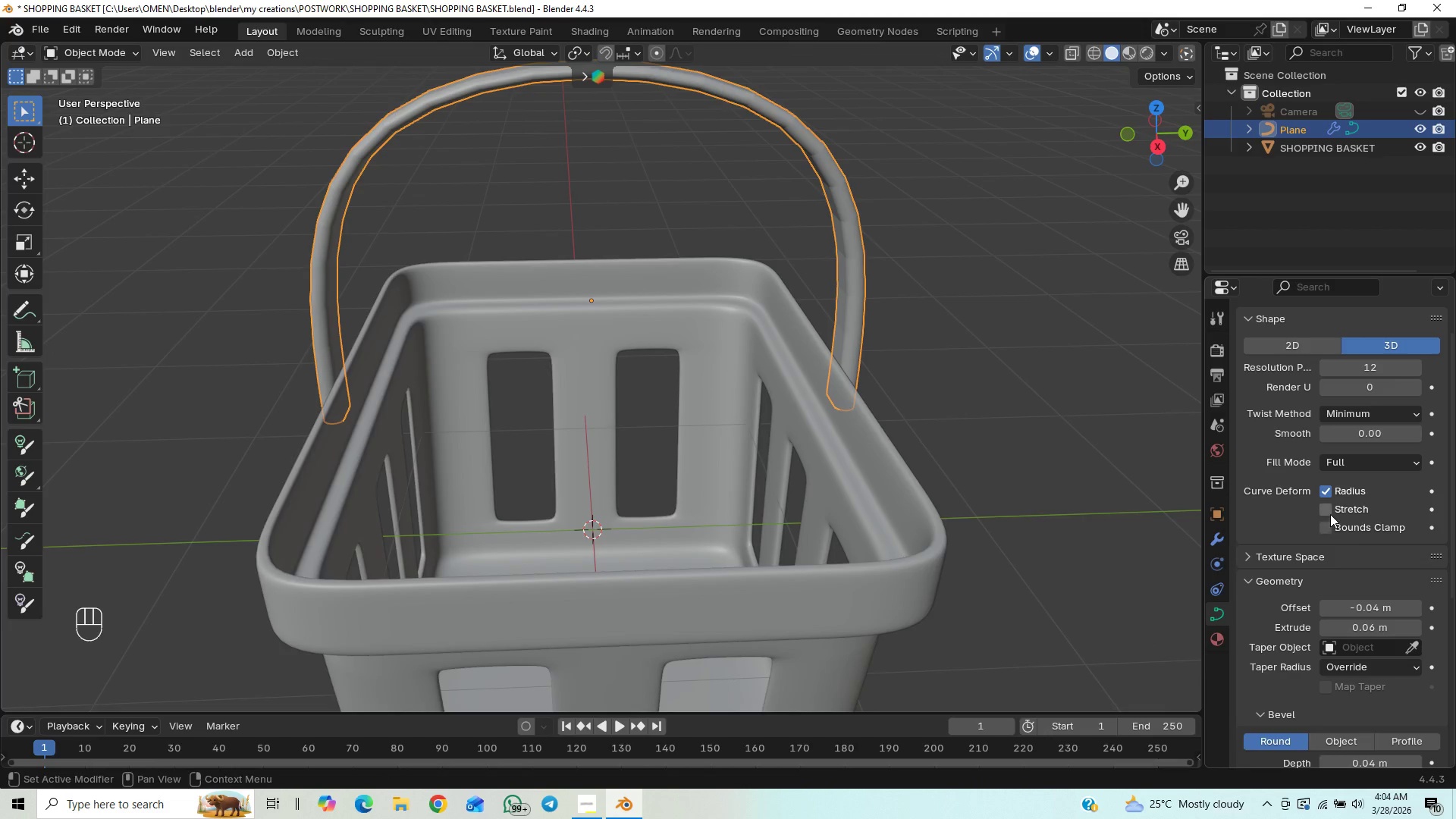 
left_click([1330, 510])
 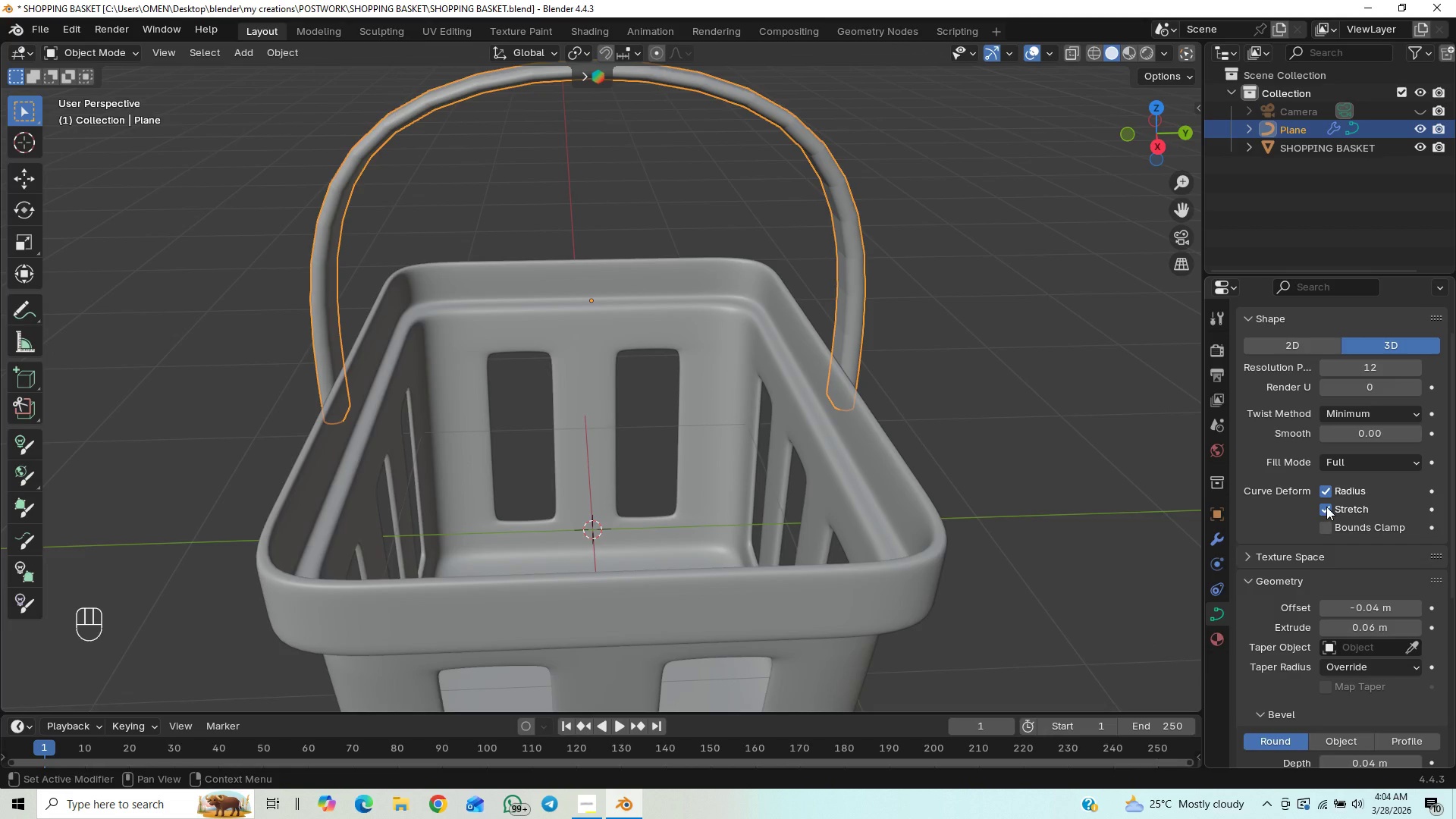 
left_click([1323, 527])
 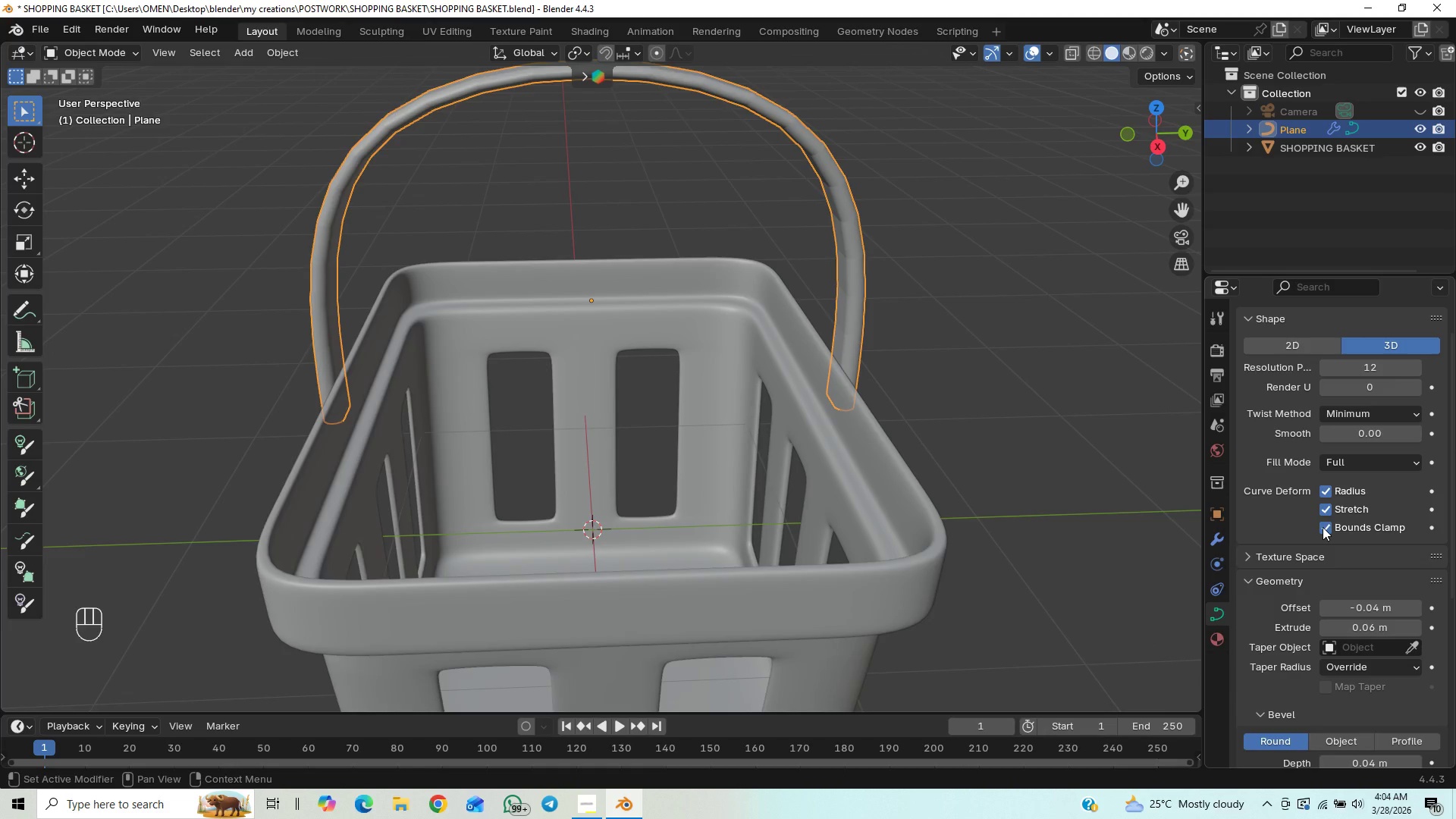 
left_click([1323, 527])
 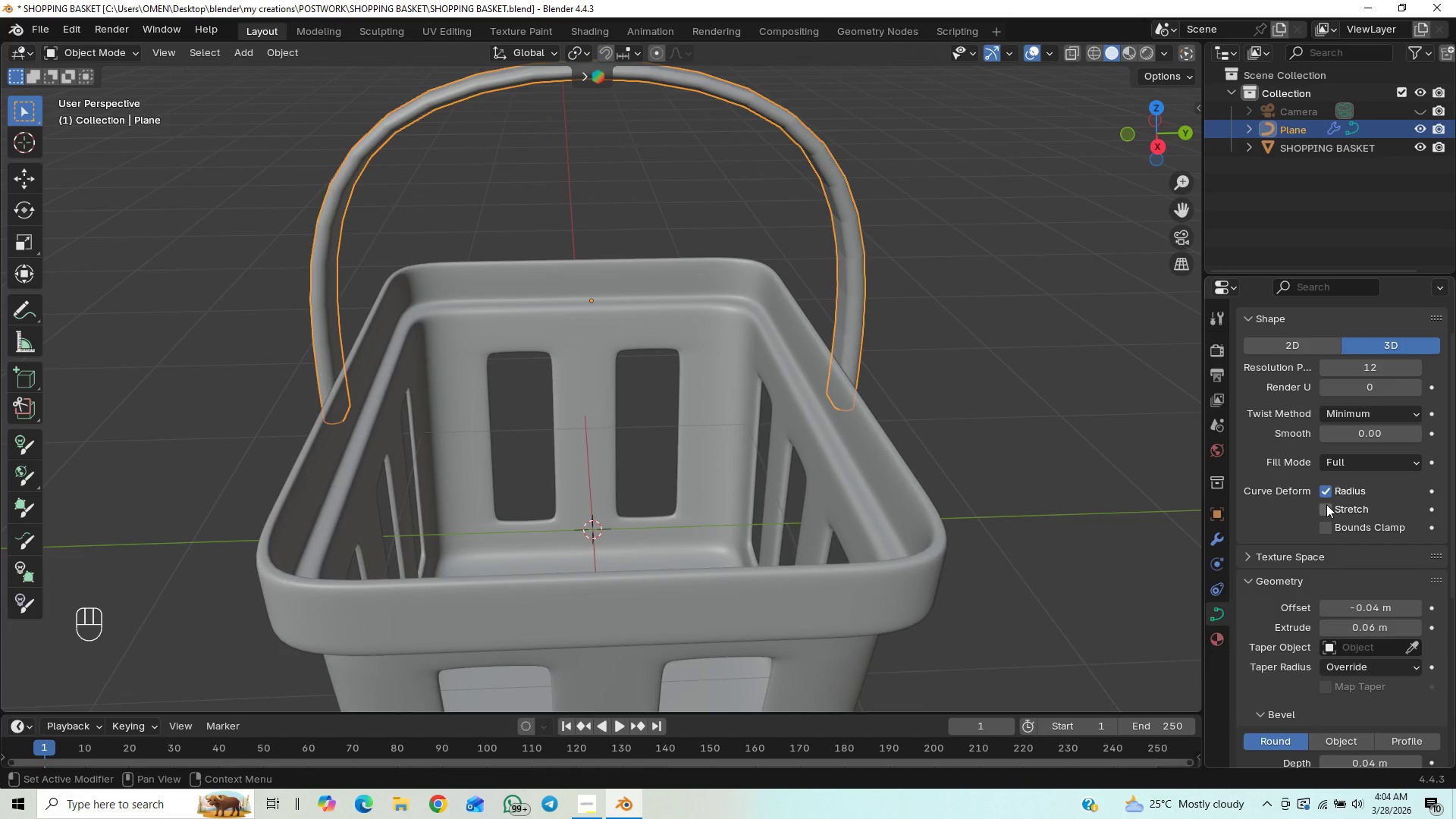 
left_click([1329, 490])
 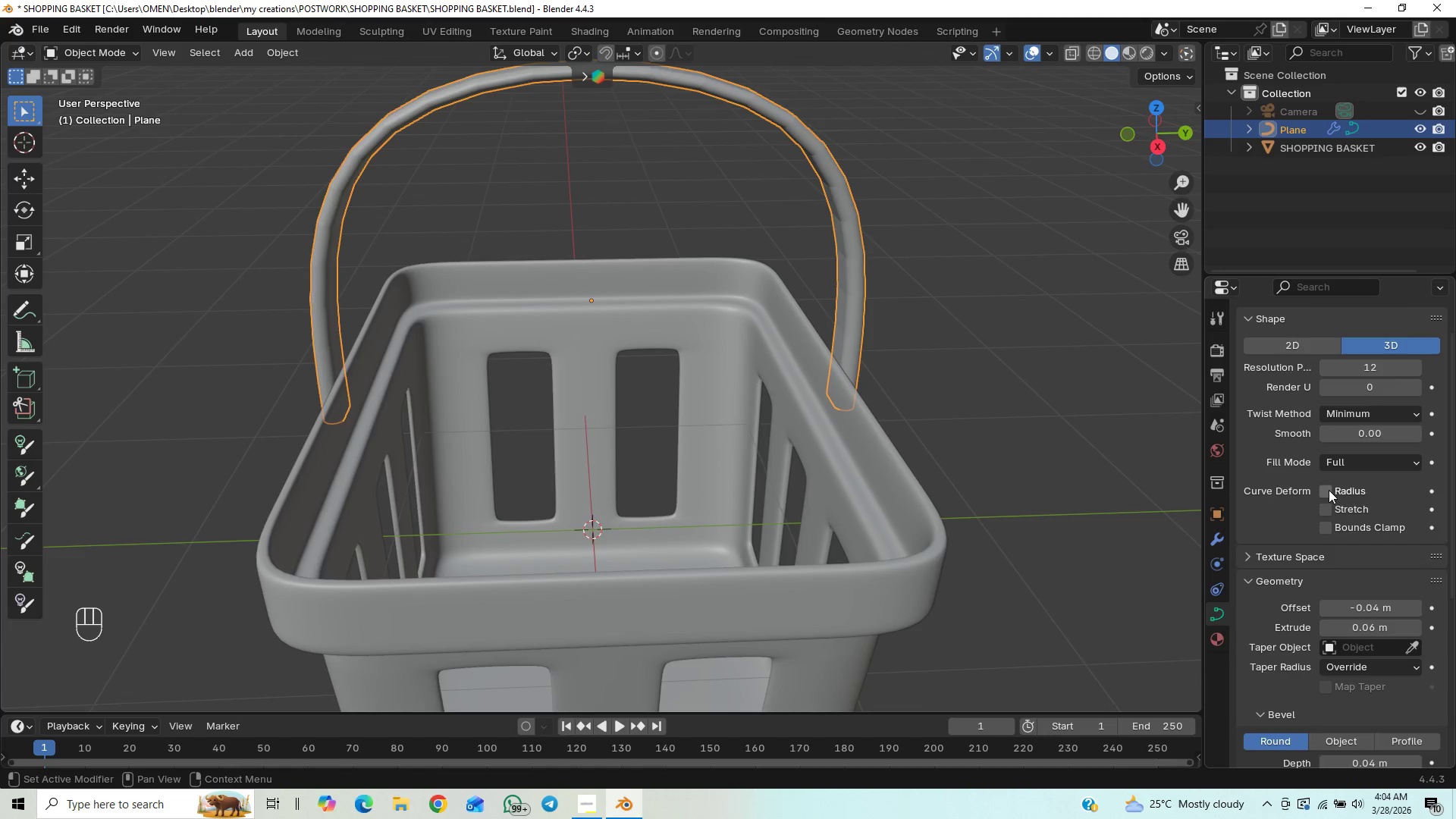 
left_click([1329, 490])
 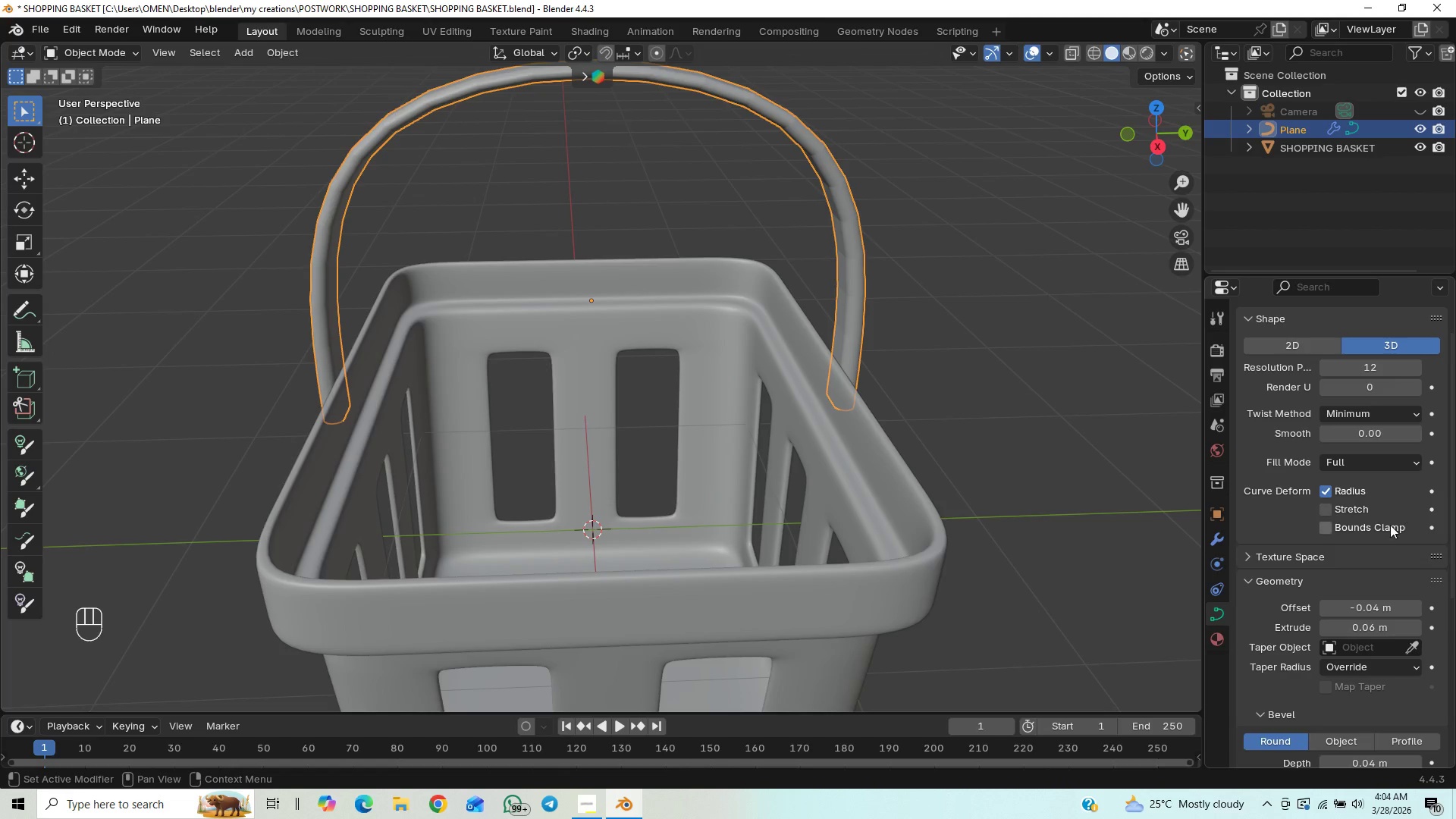 
left_click([1343, 666])
 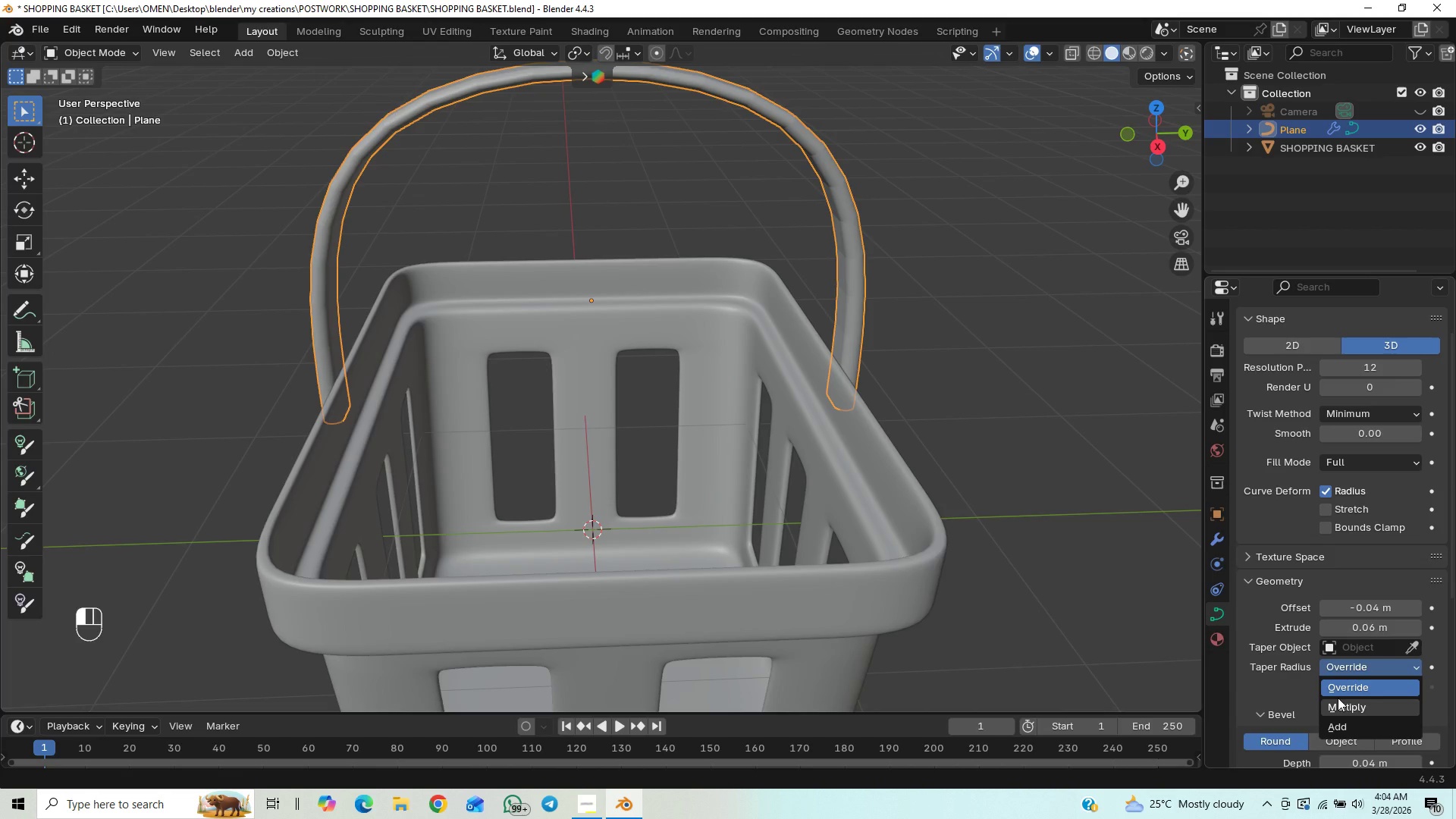 
left_click([1335, 702])
 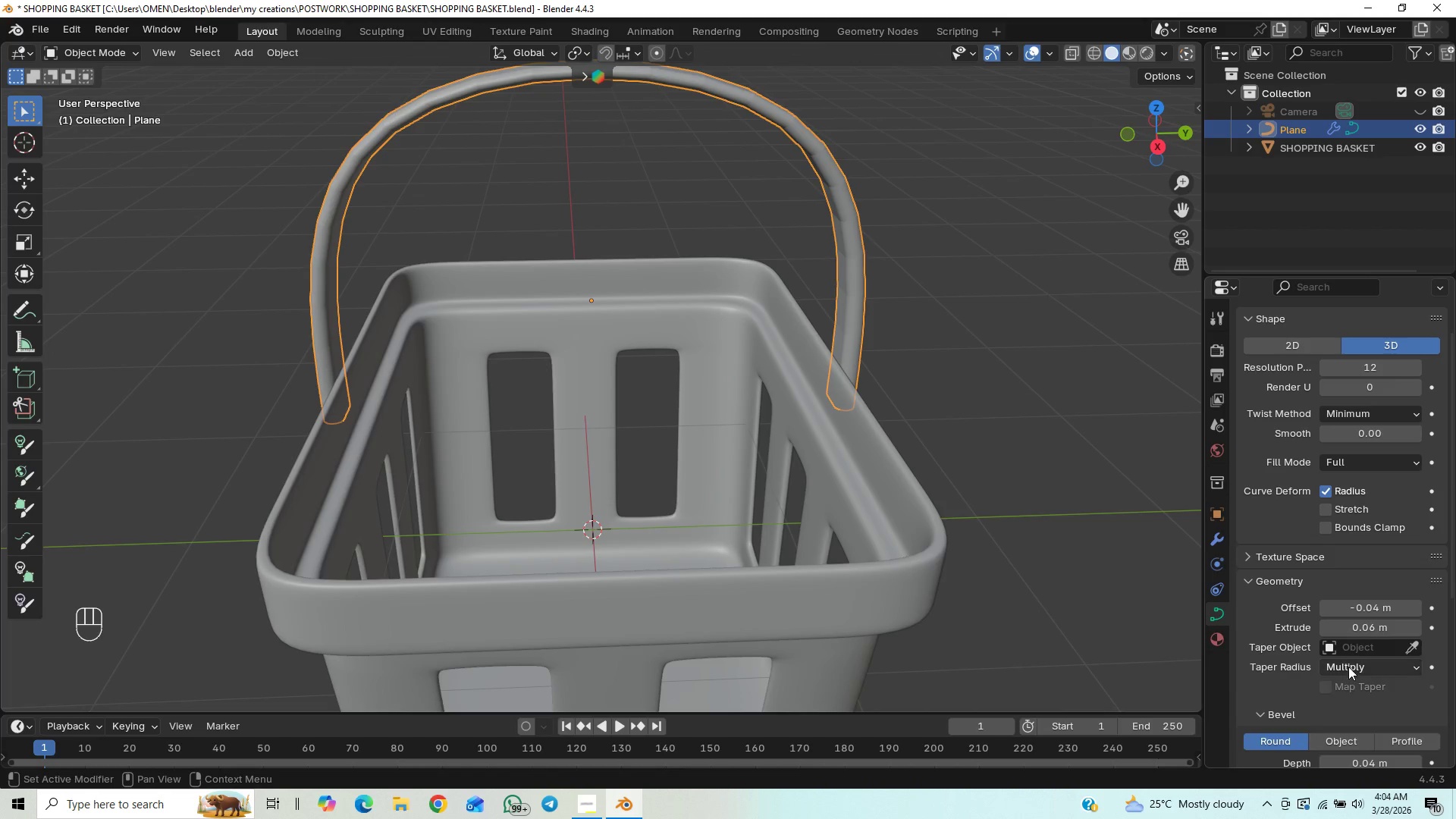 
left_click([1348, 667])
 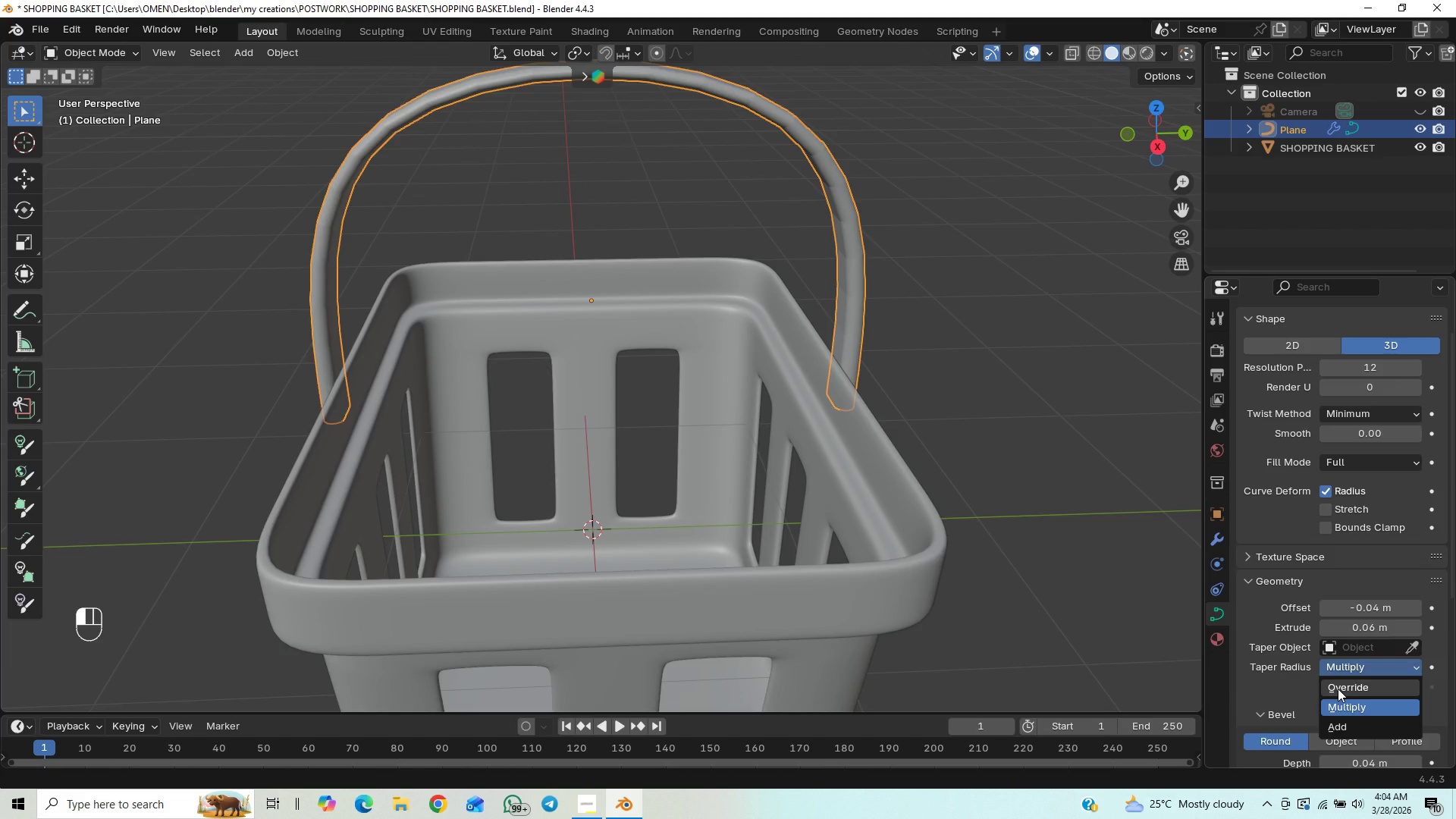 
left_click([1338, 689])
 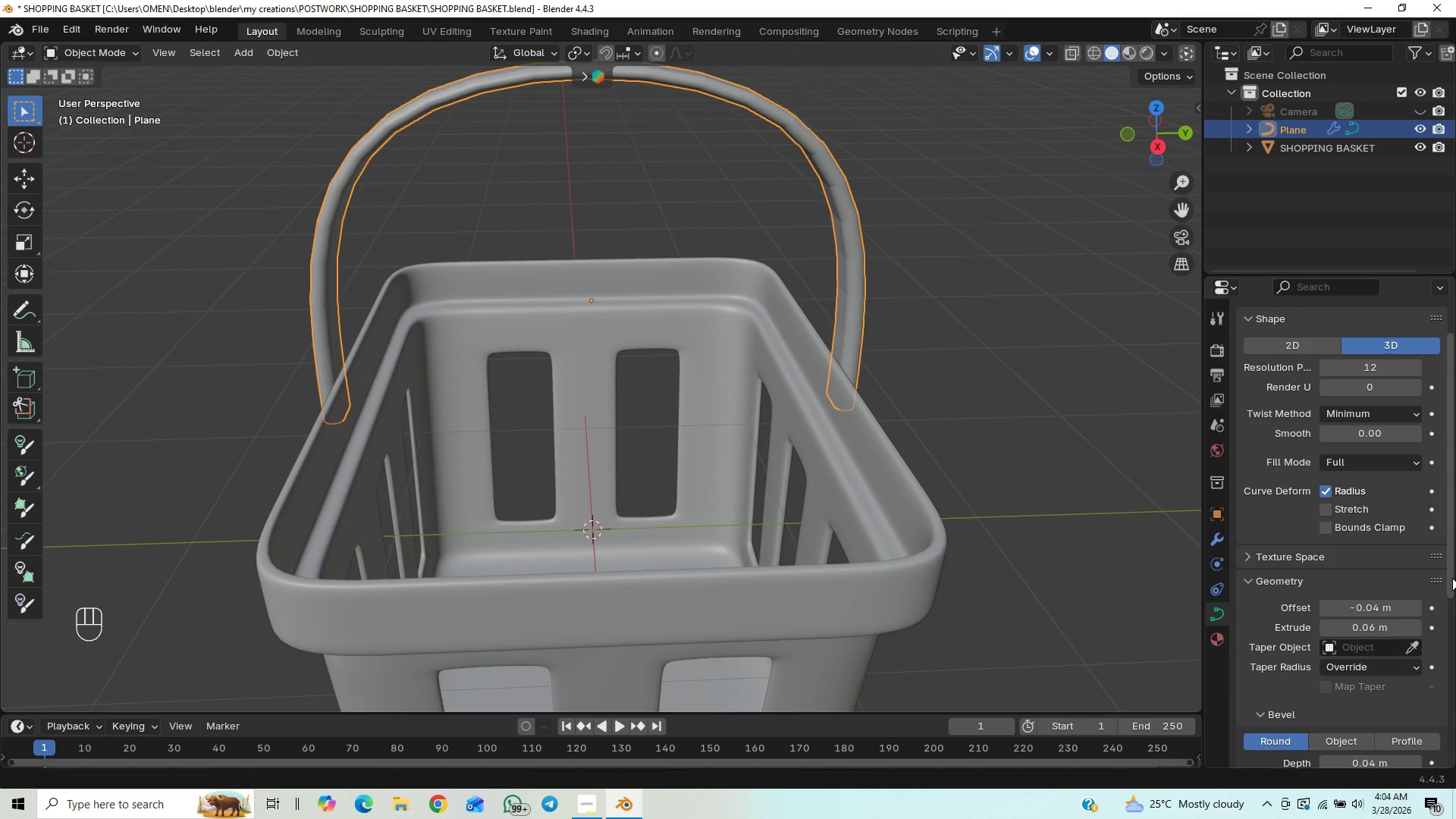 
left_click_drag(start_coordinate=[1455, 572], to_coordinate=[1451, 641])
 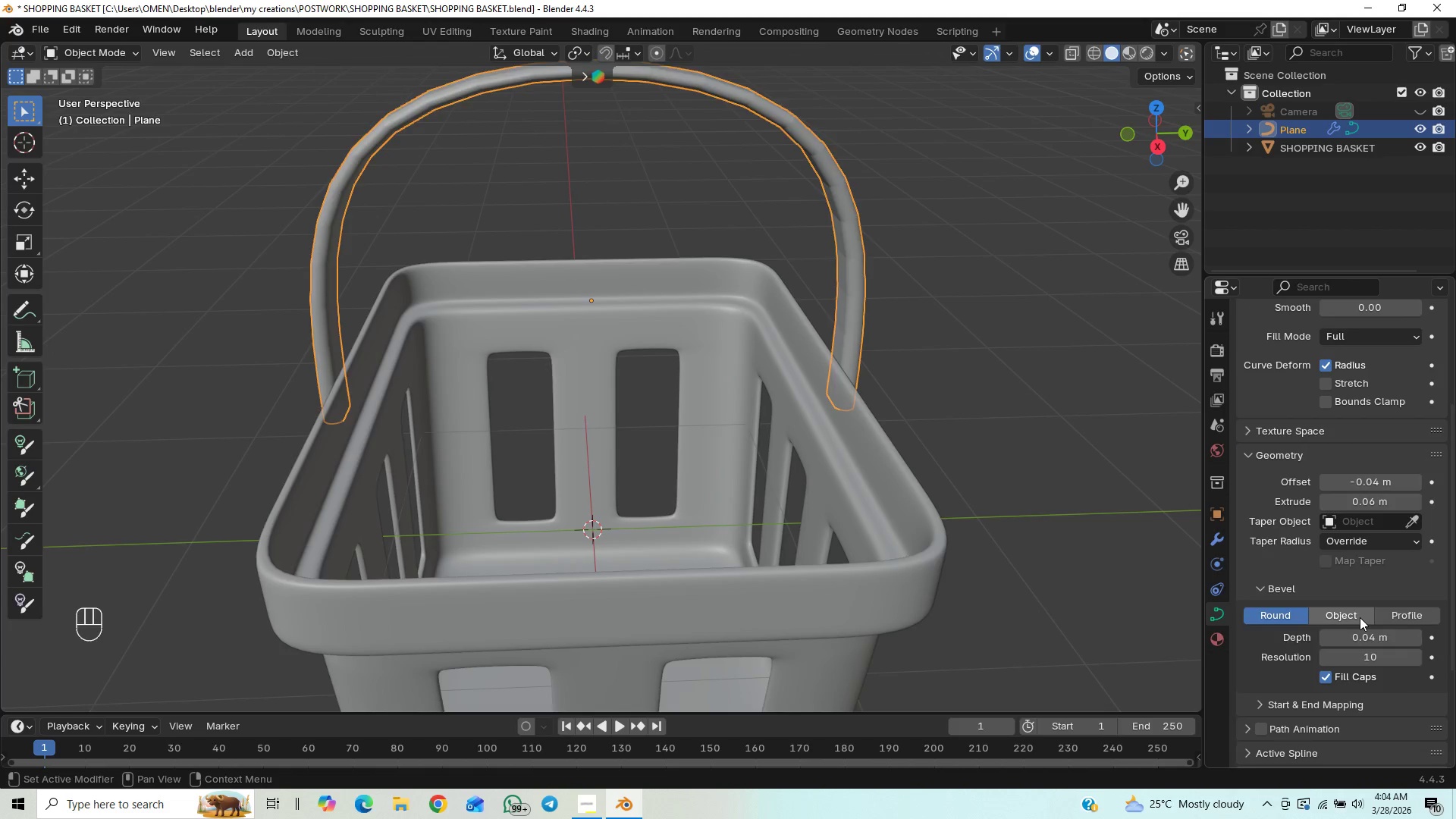 
left_click([1360, 617])
 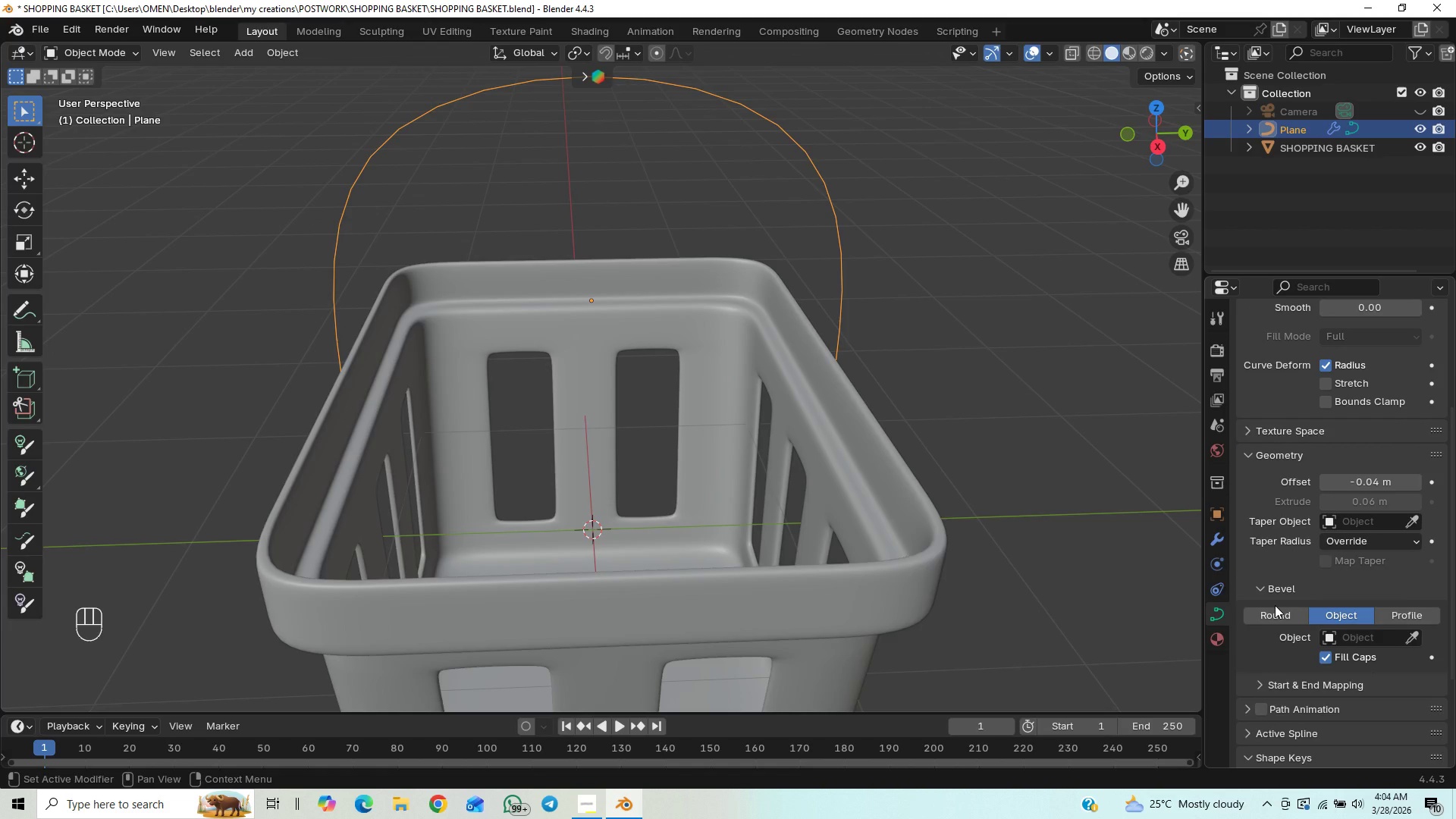 
left_click([1271, 610])
 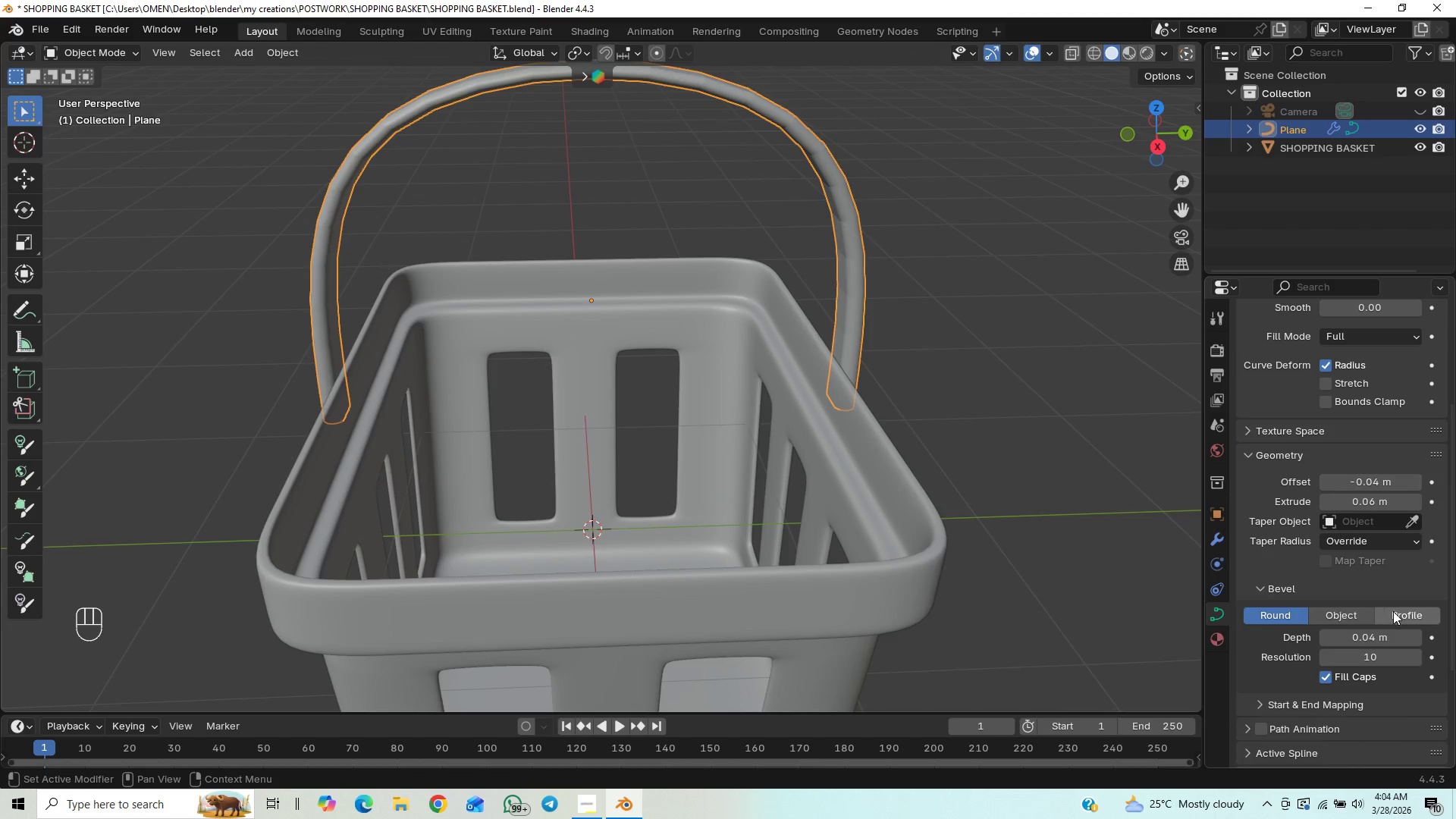 
left_click([1395, 613])
 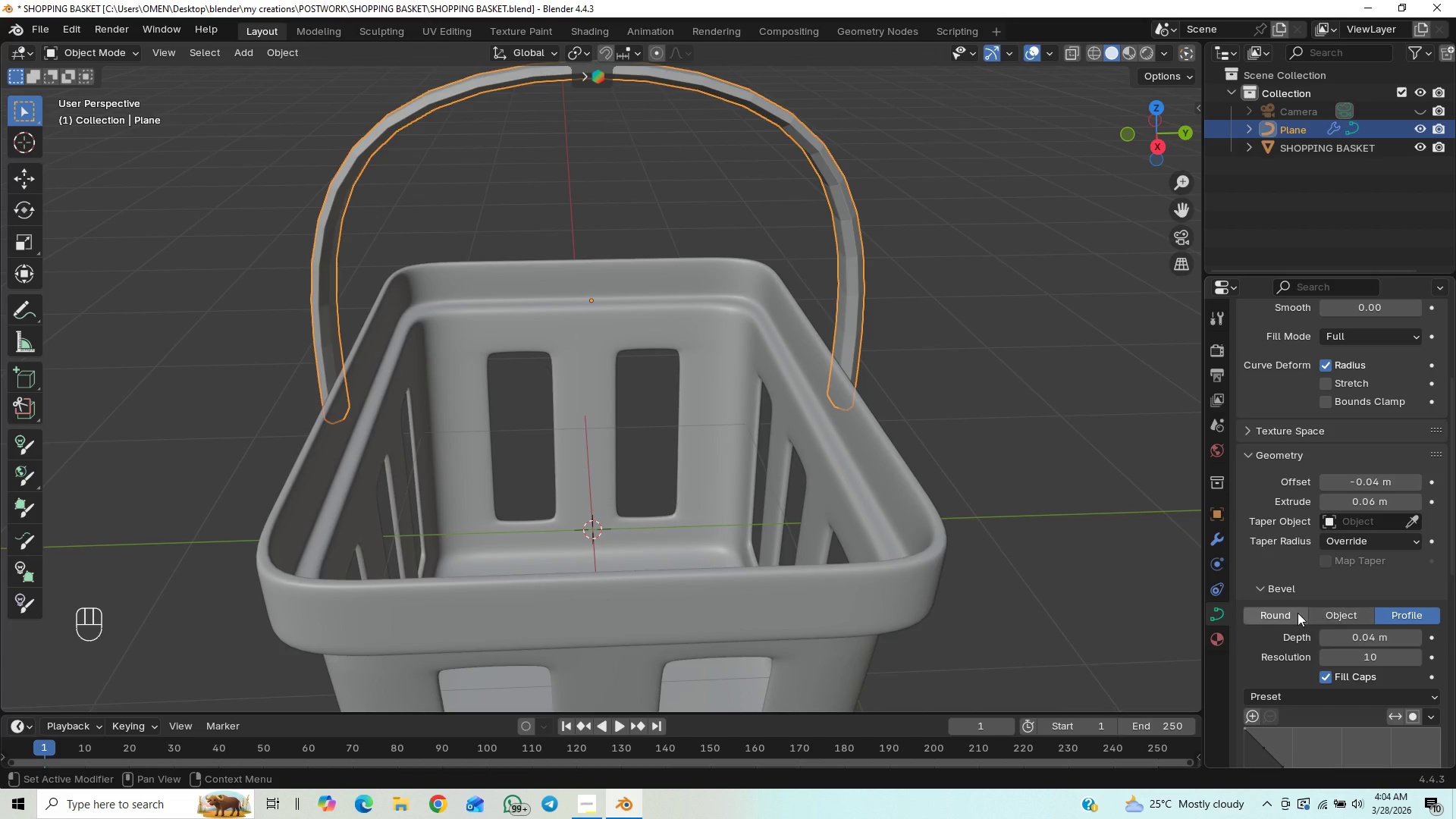 
left_click([1284, 611])
 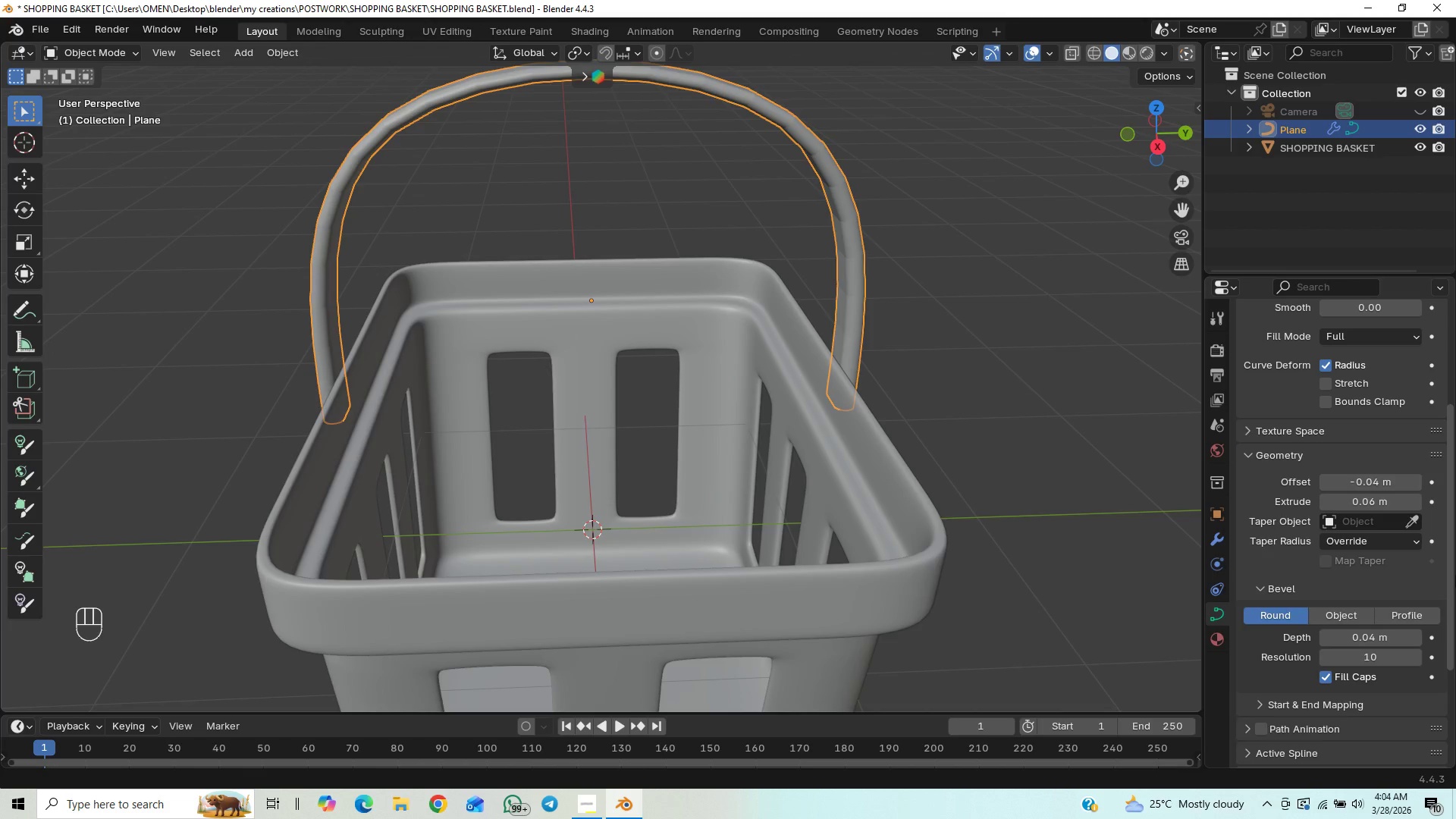 
left_click_drag(start_coordinate=[1455, 570], to_coordinate=[1445, 638])
 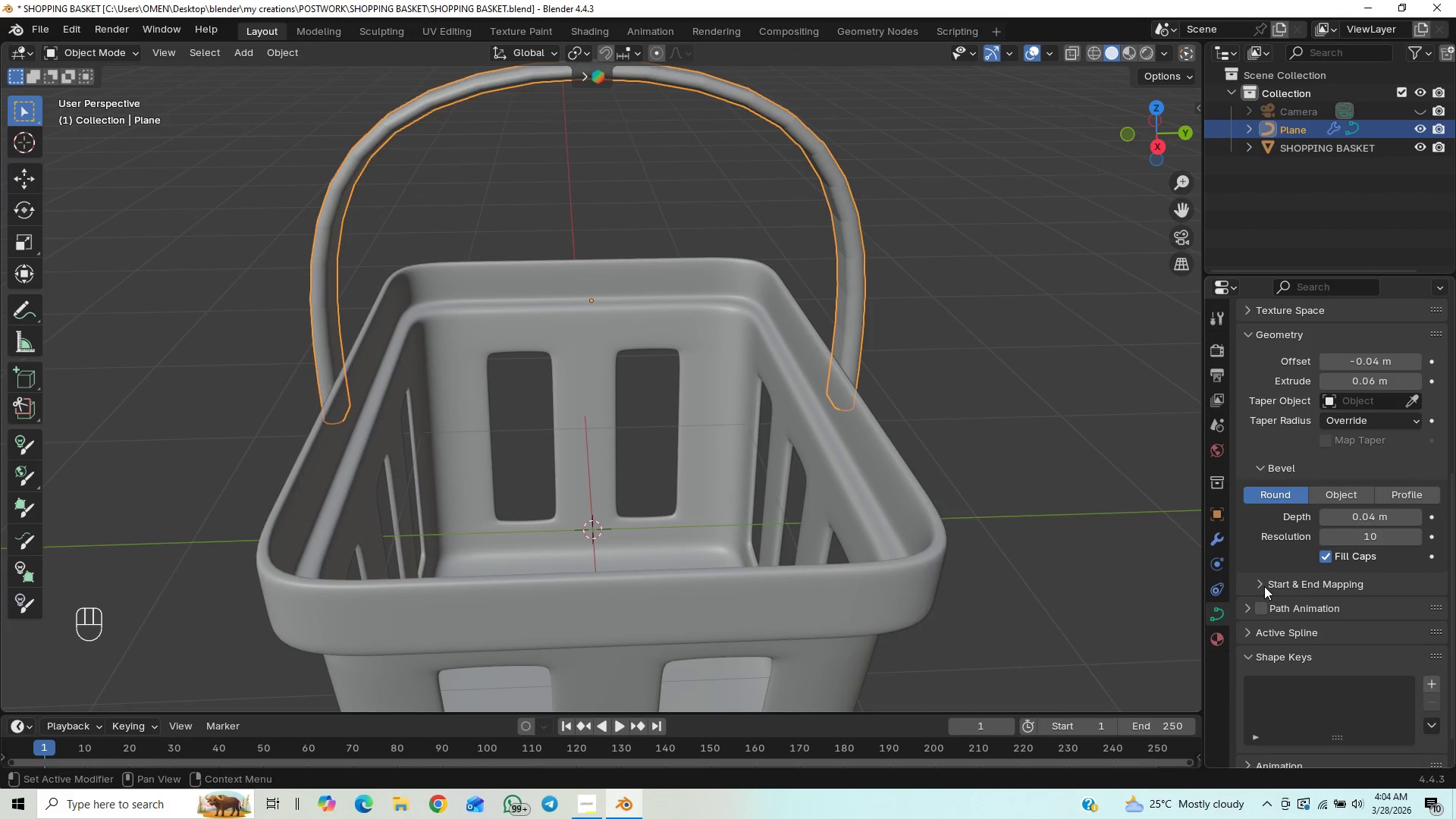 
left_click([1264, 584])
 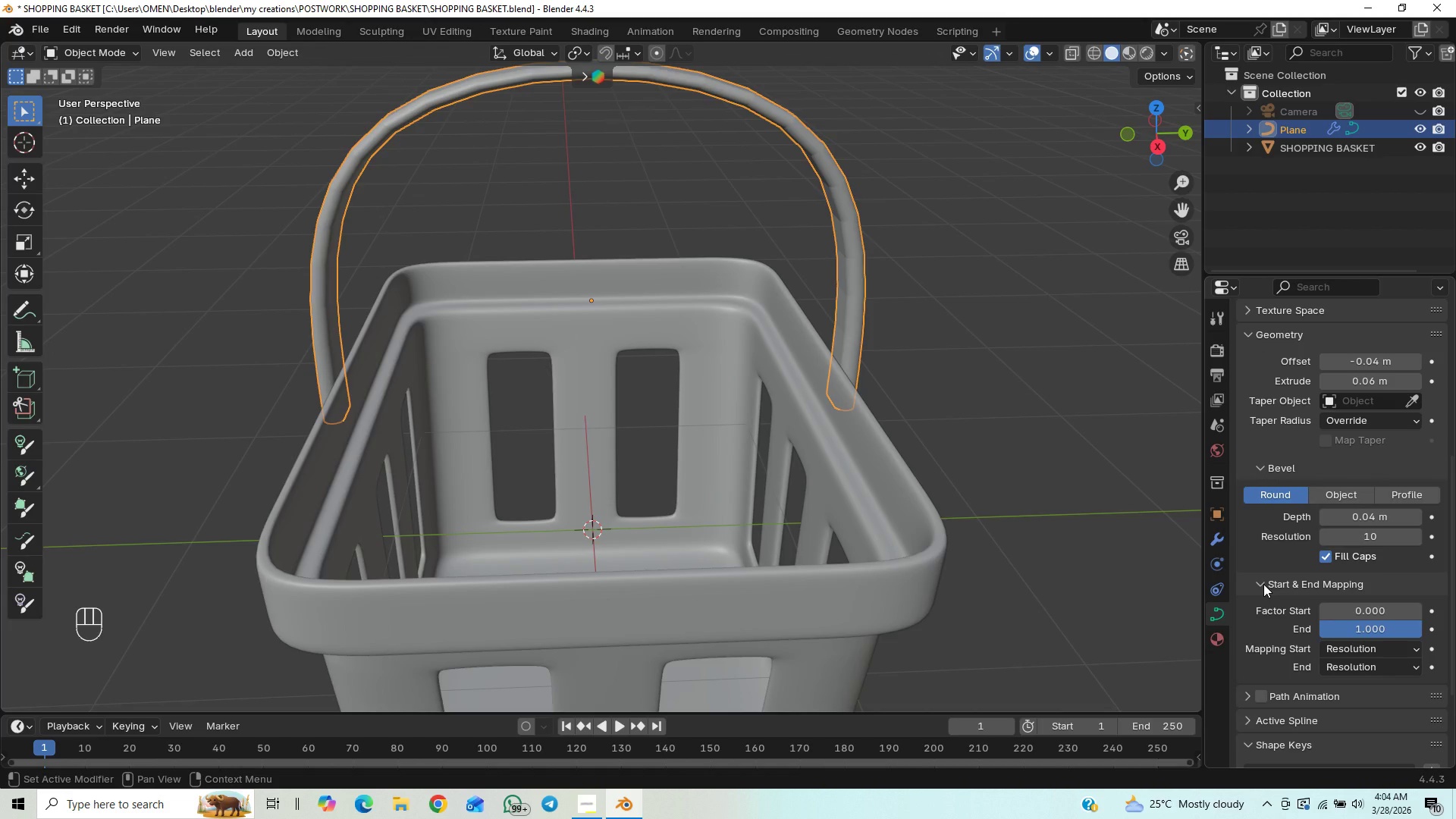 
left_click([1263, 584])
 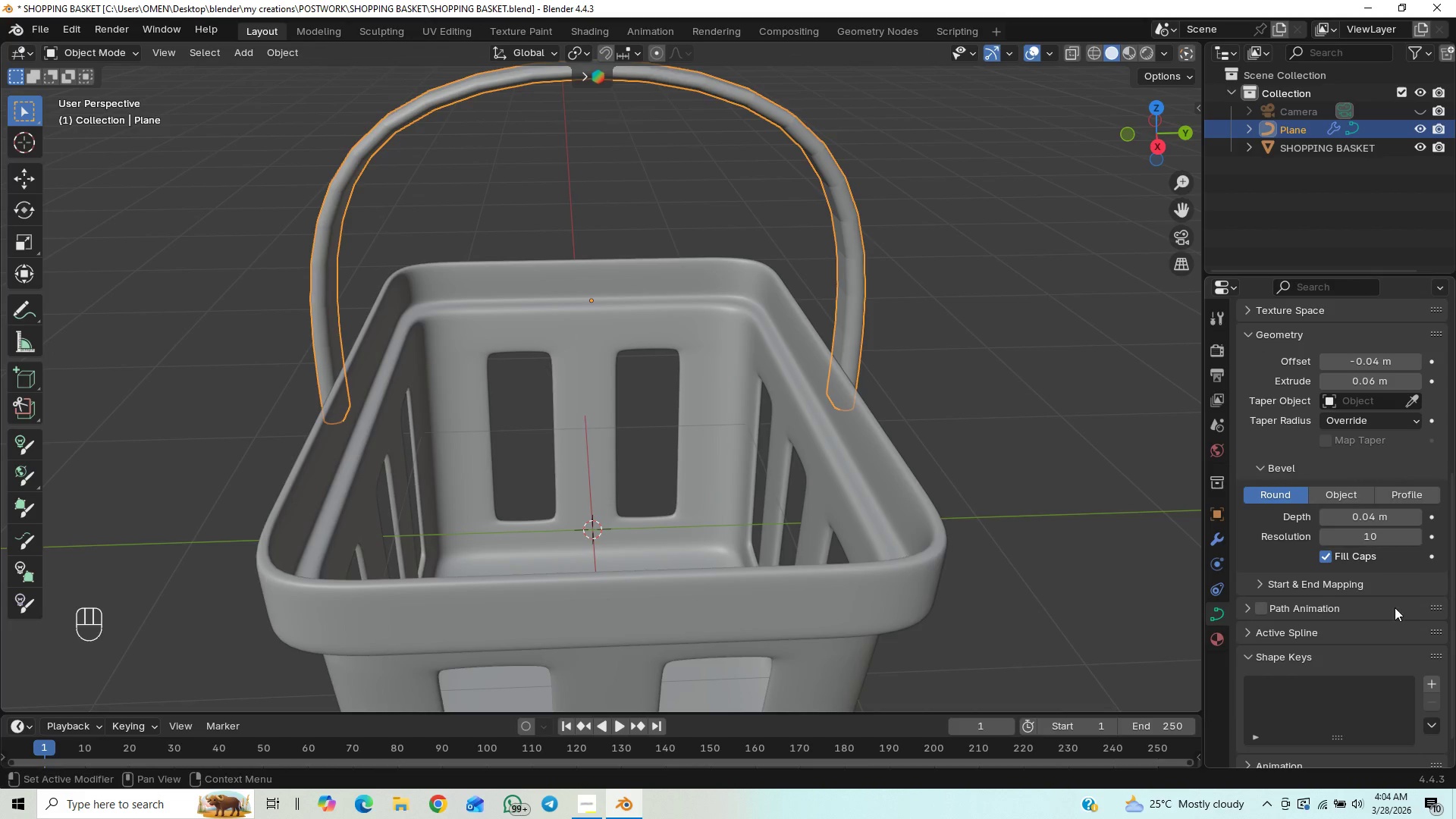 
left_click_drag(start_coordinate=[1455, 570], to_coordinate=[1455, 435])
 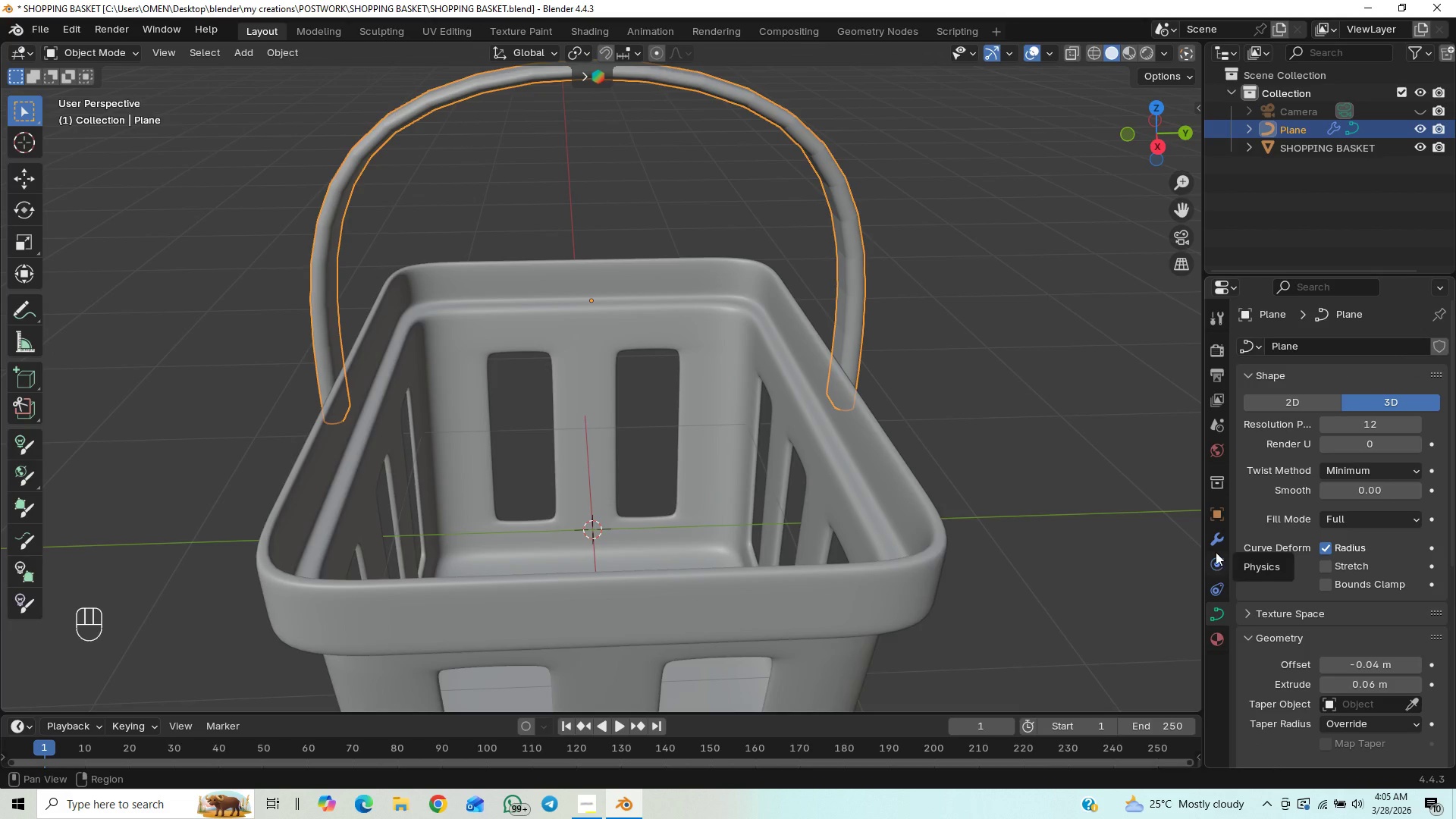 
left_click([1216, 547])
 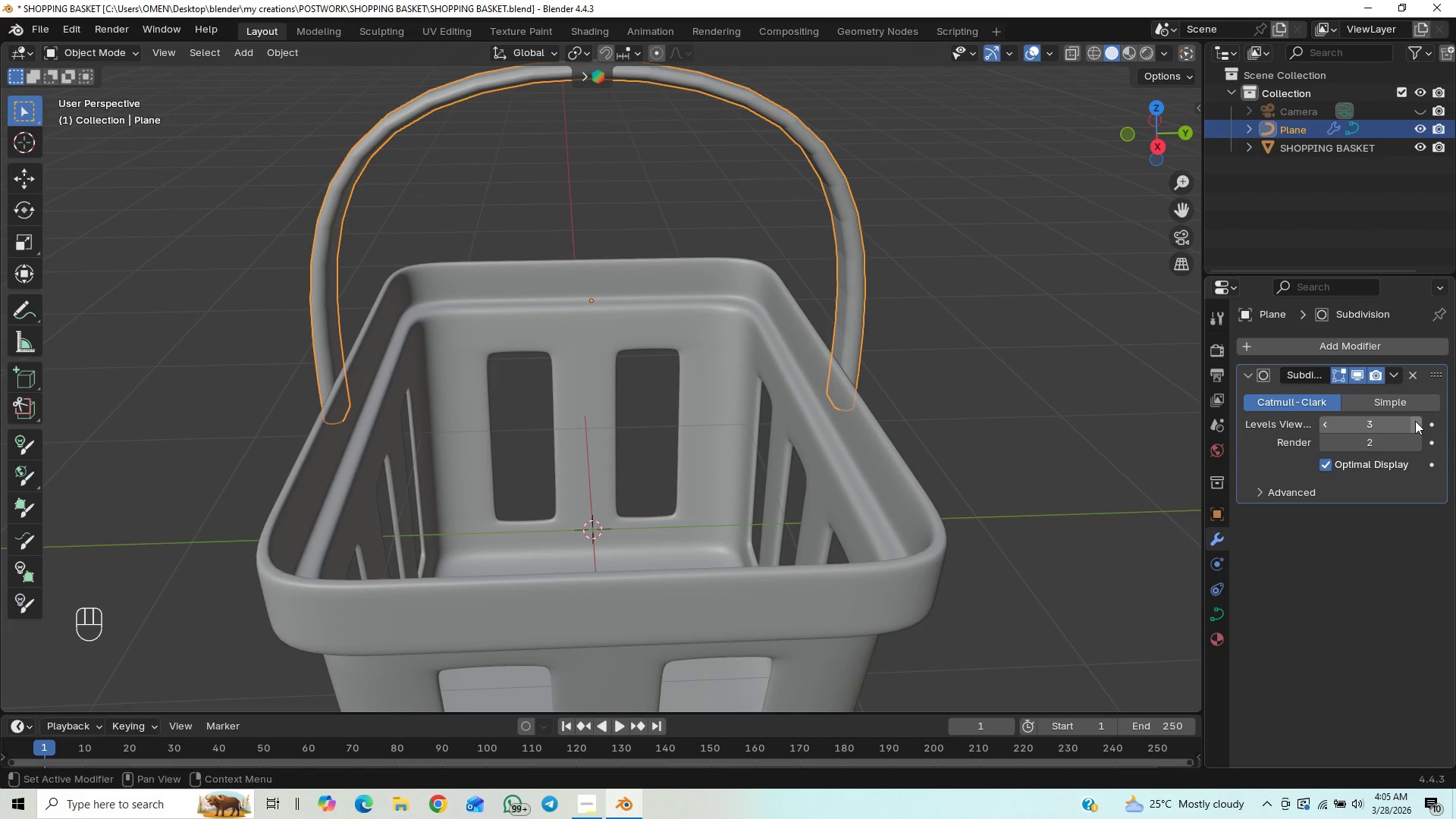 
left_click([1416, 421])
 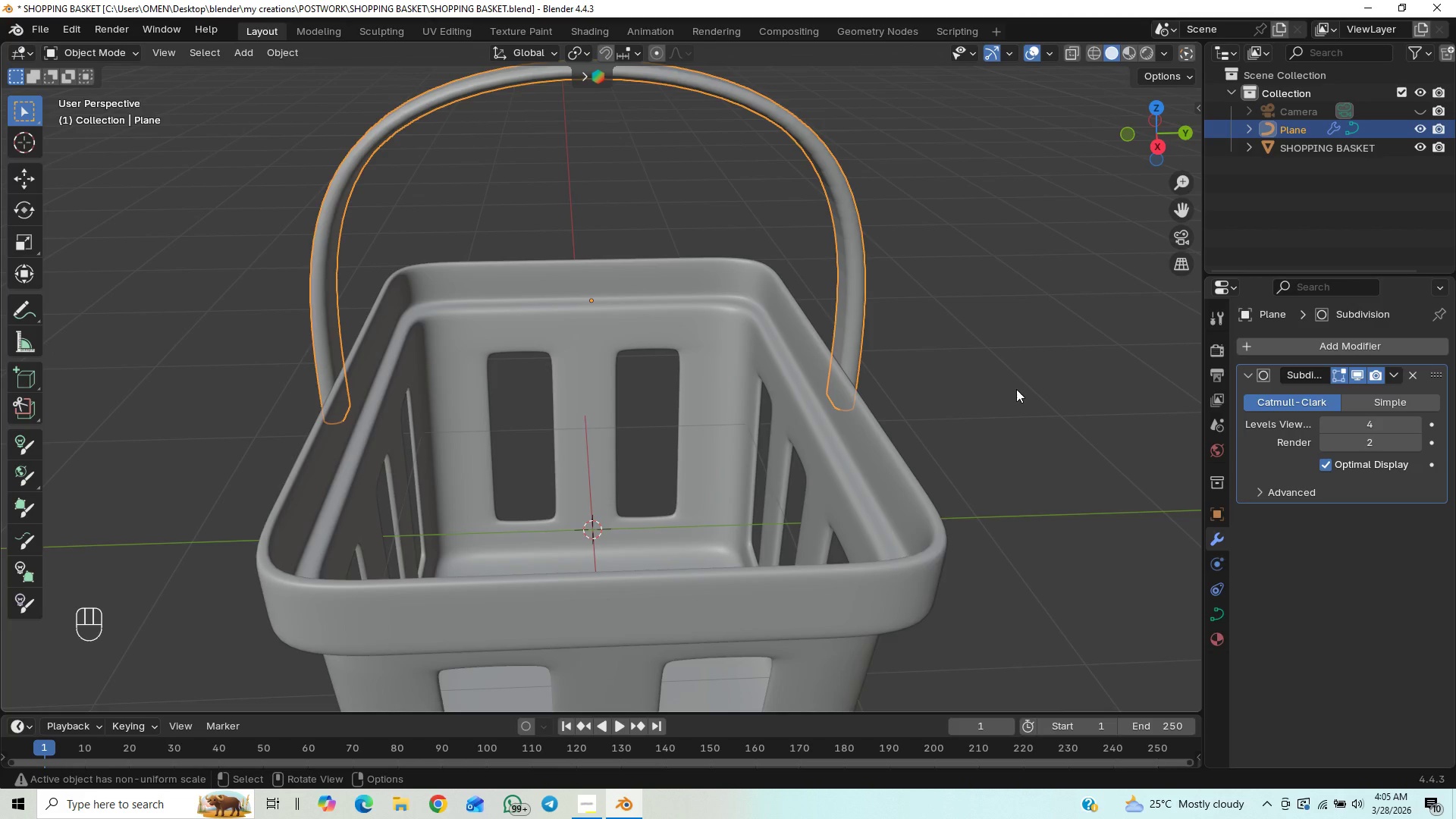 
scroll: coordinate [926, 337], scroll_direction: up, amount: 15.0
 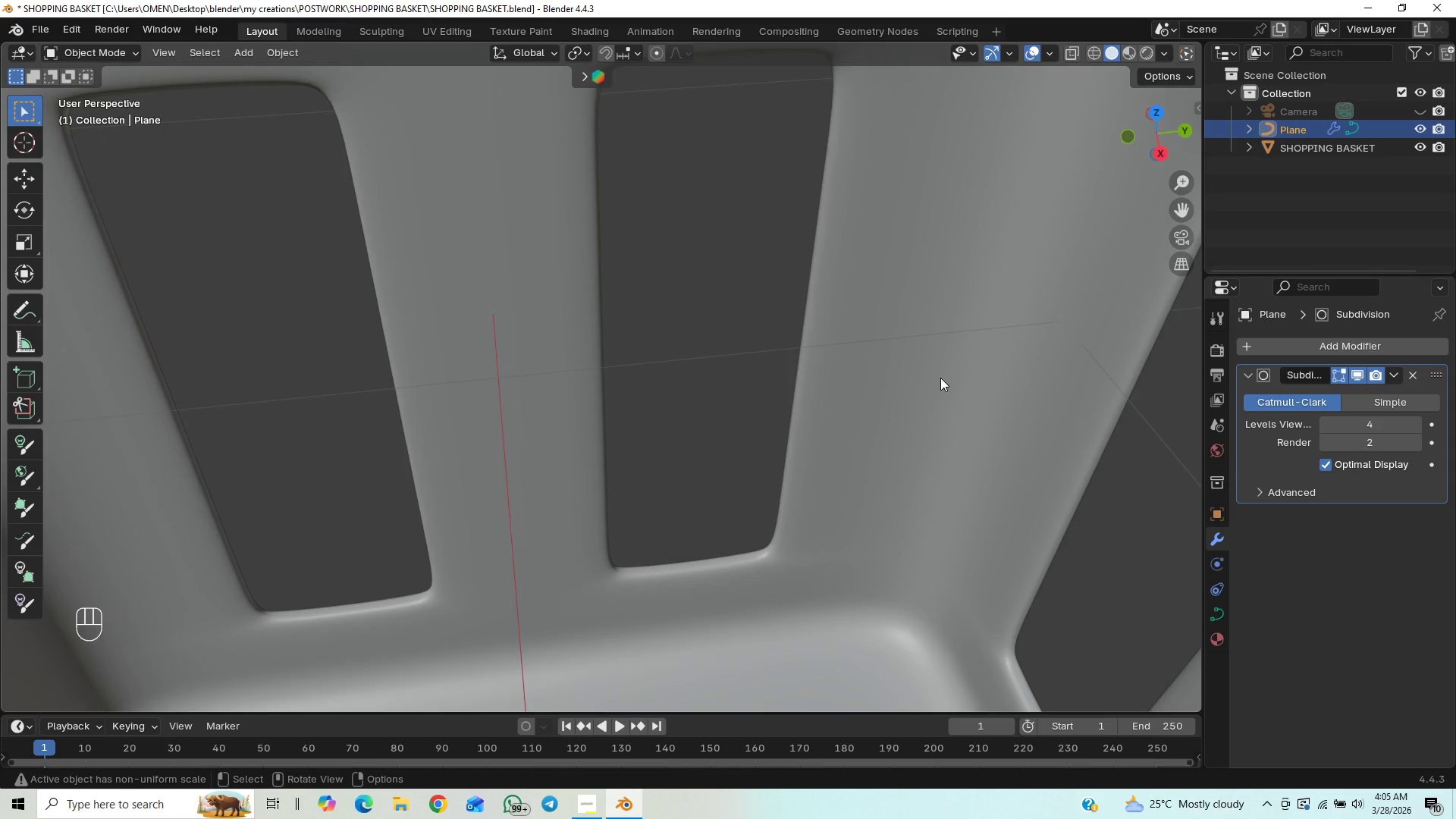 
scroll: coordinate [855, 306], scroll_direction: down, amount: 15.0
 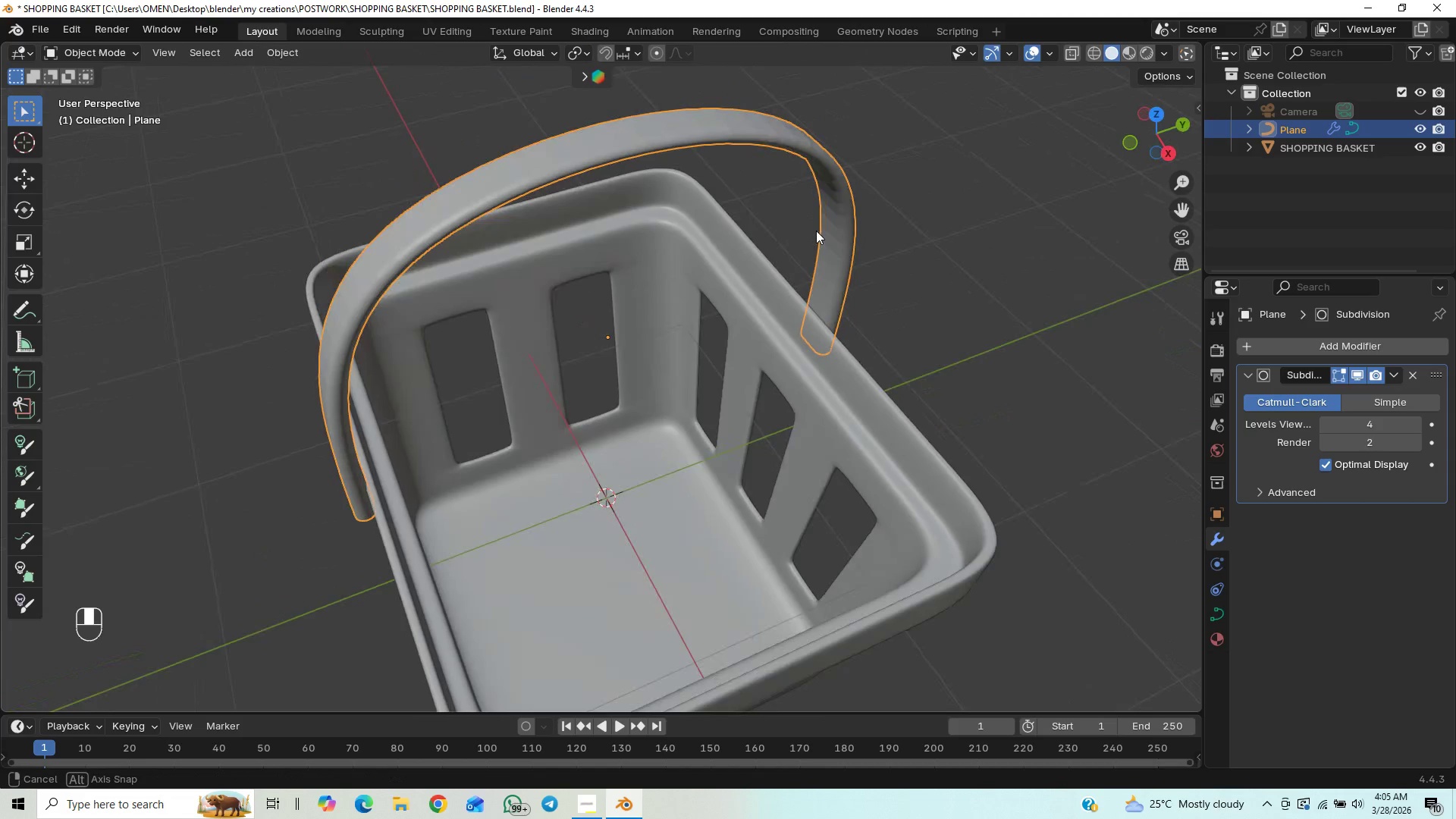 
wait(5.61)
 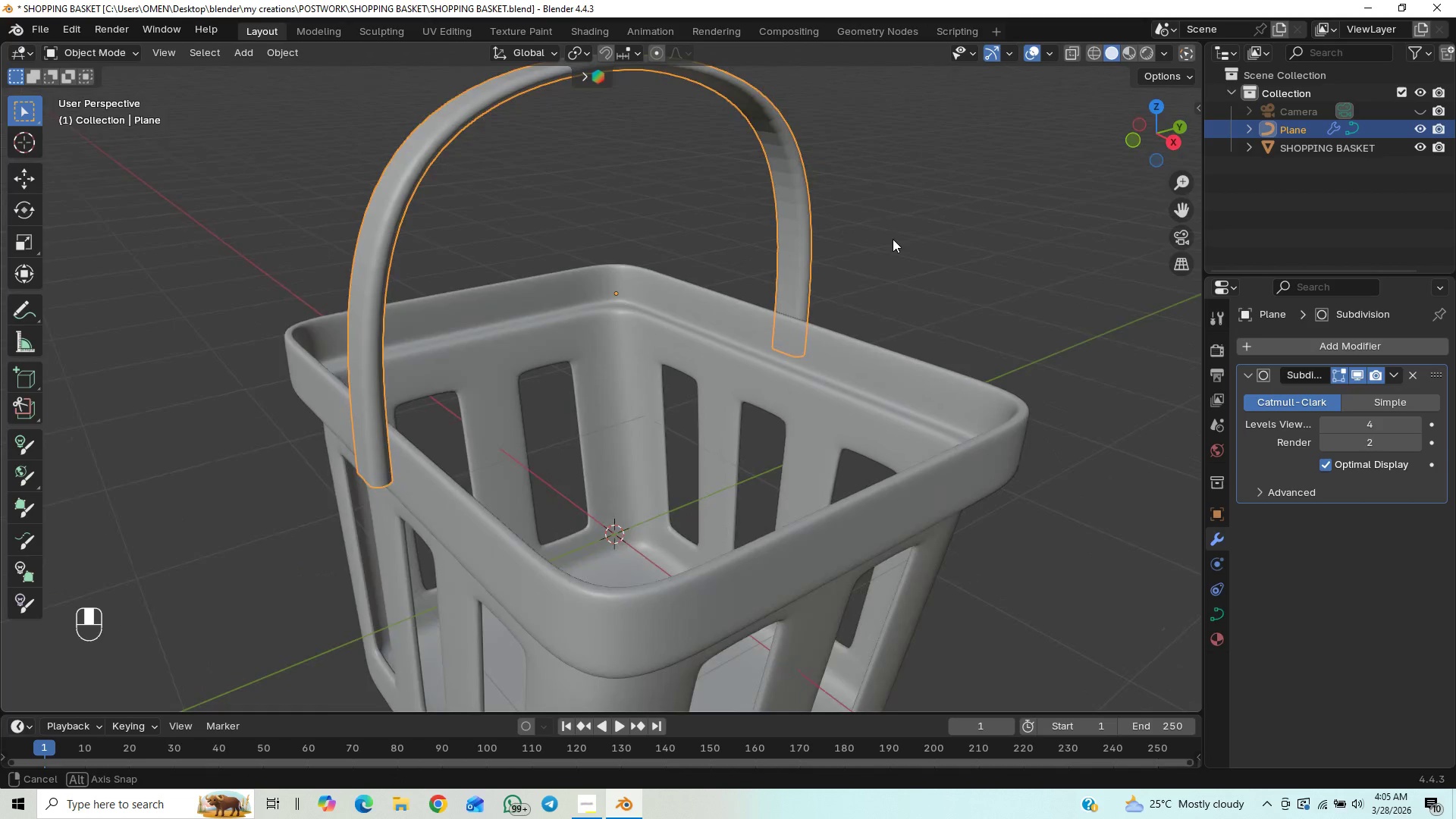 
triple_click([830, 290])
 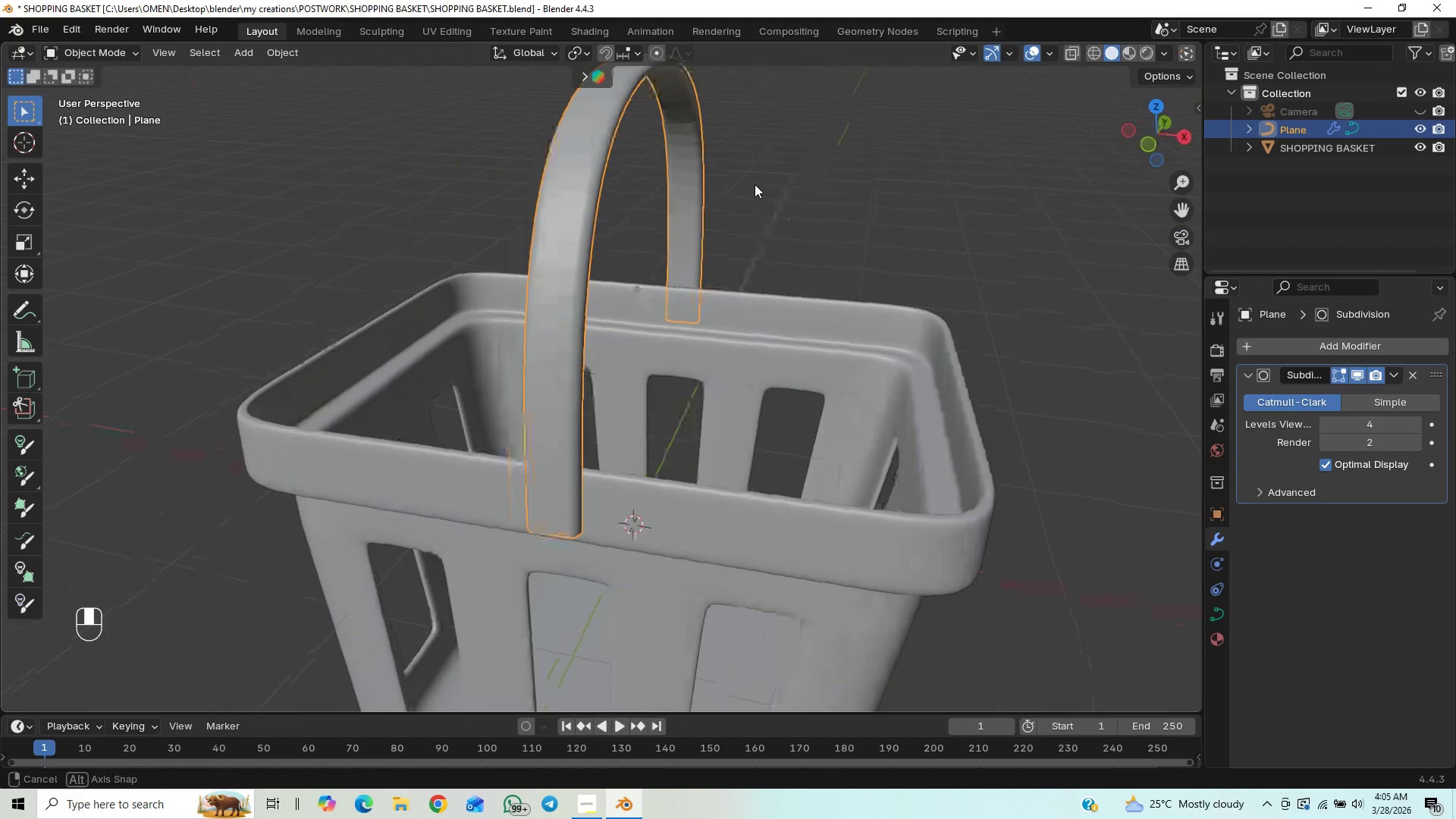 
scroll: coordinate [760, 187], scroll_direction: up, amount: 1.0
 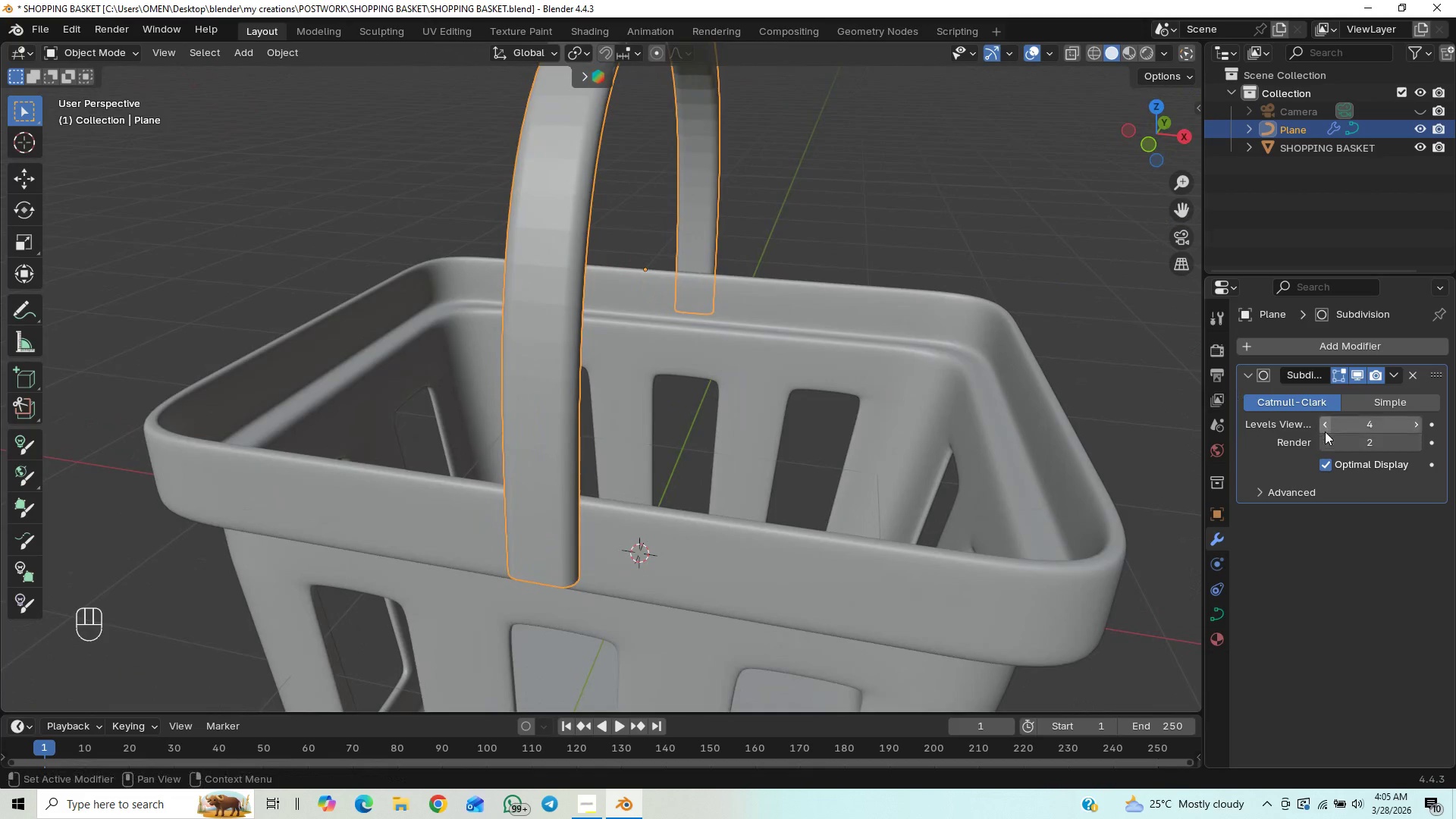 
left_click([1324, 431])
 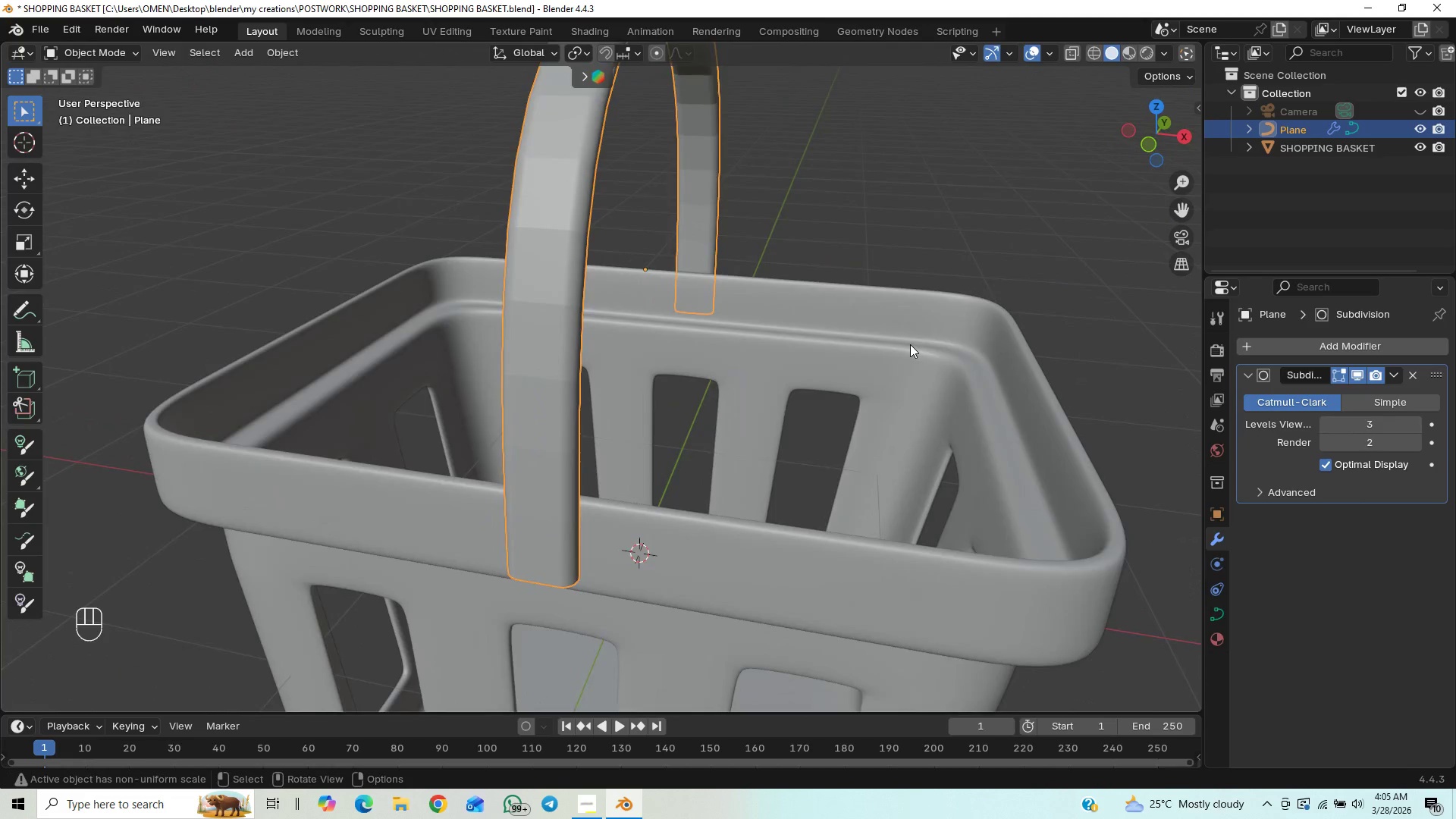 
scroll: coordinate [910, 344], scroll_direction: down, amount: 3.0
 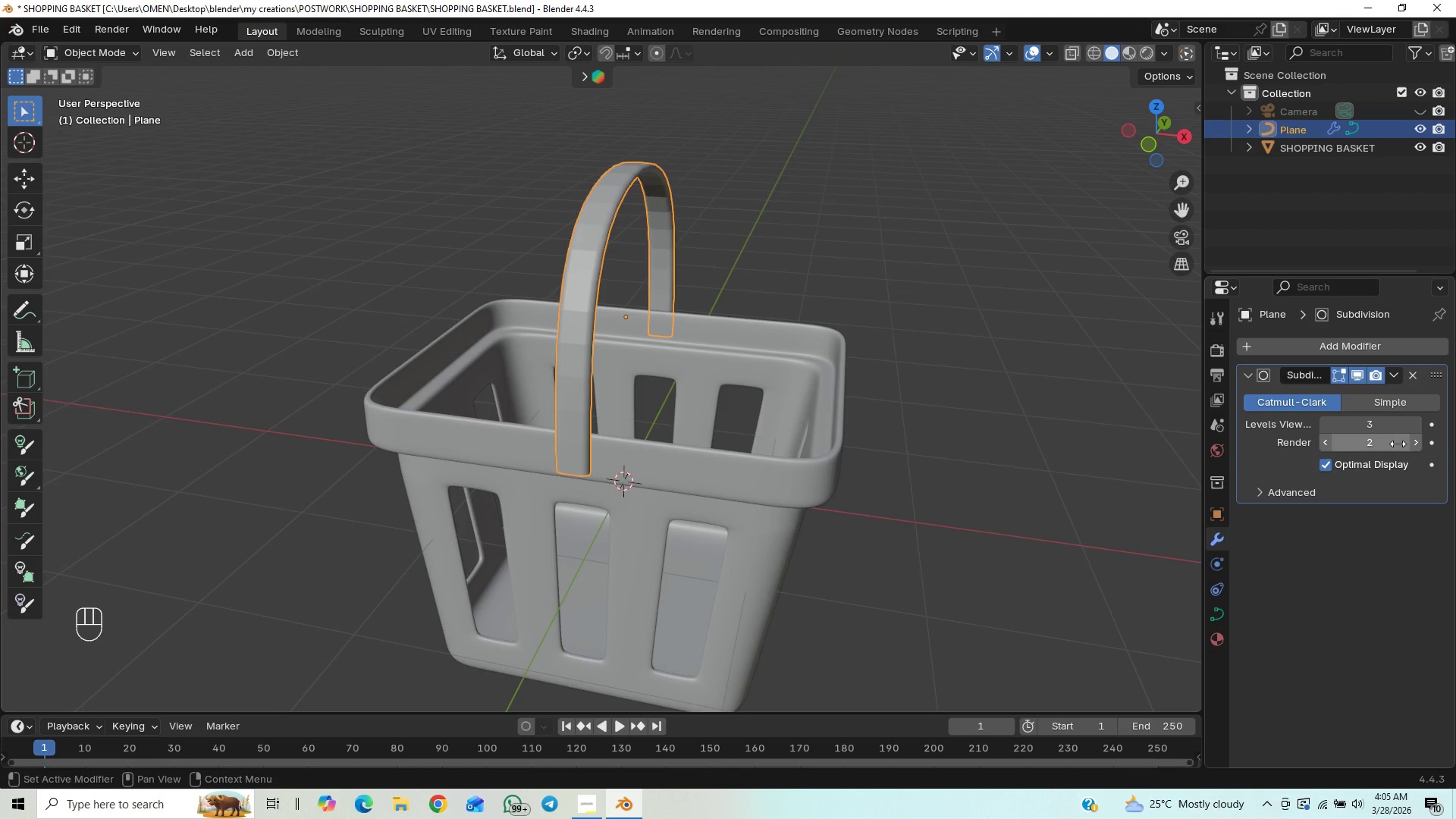 
left_click([1413, 444])
 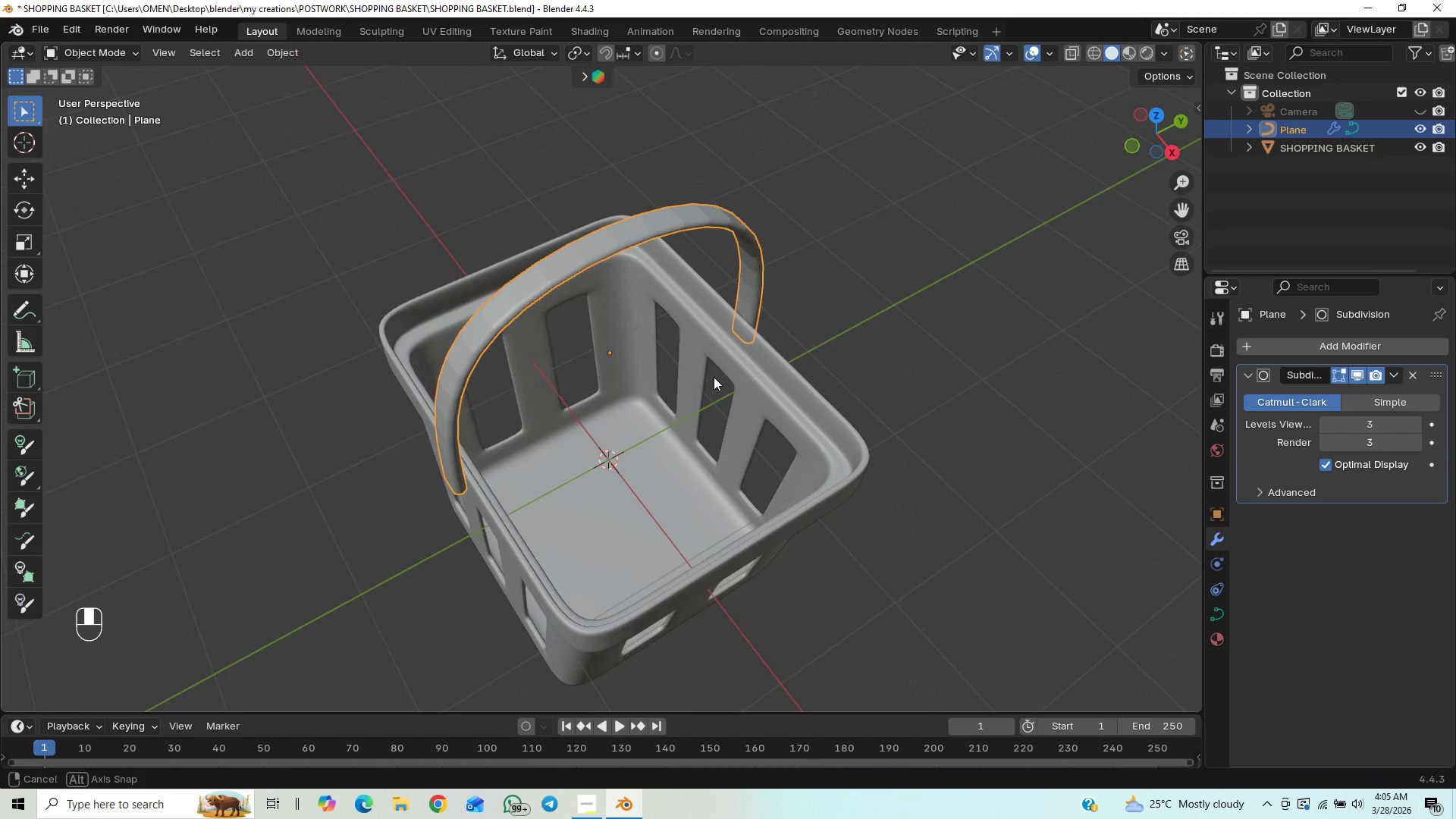 
double_click([710, 354])
 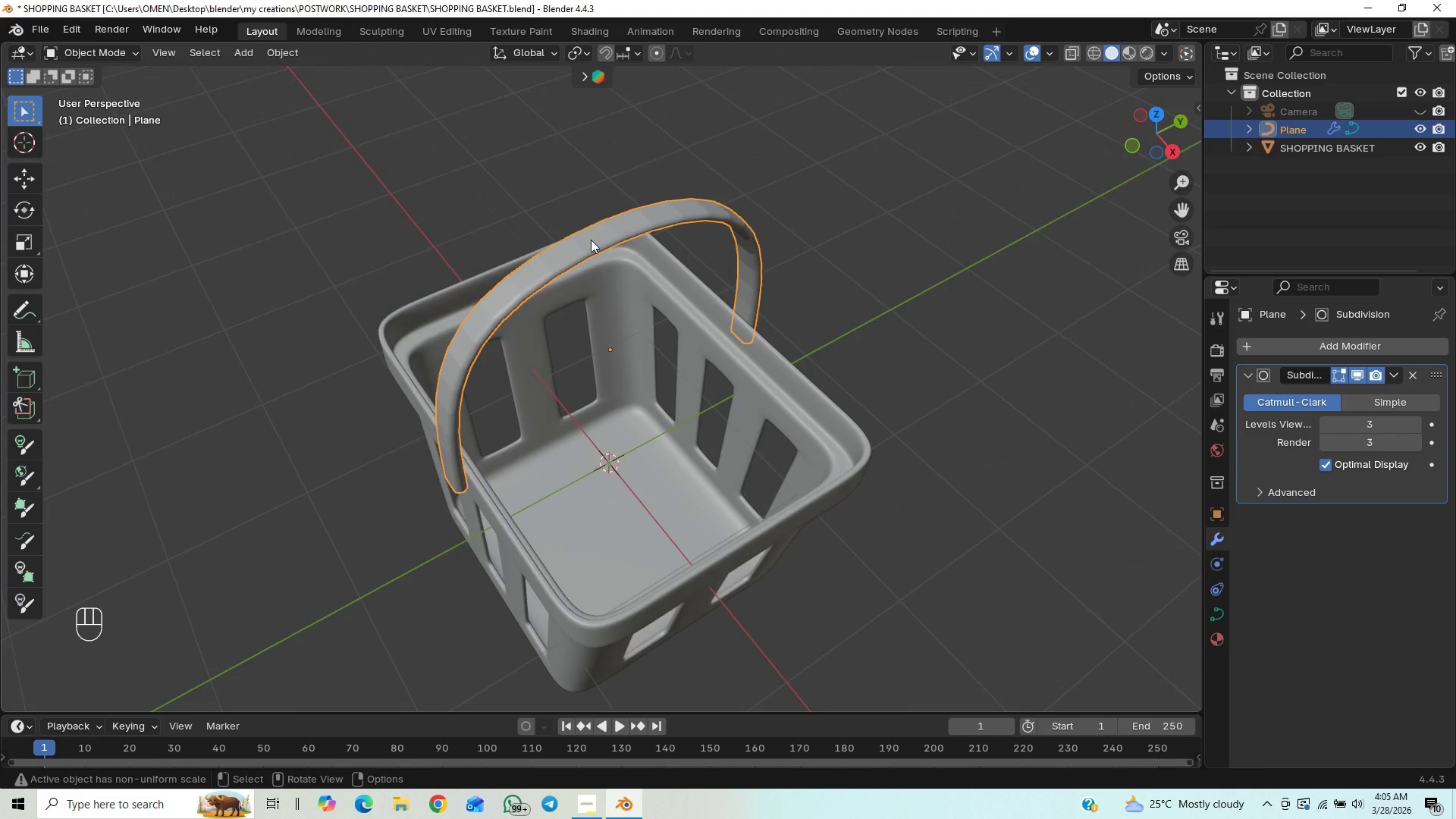 
right_click([591, 239])
 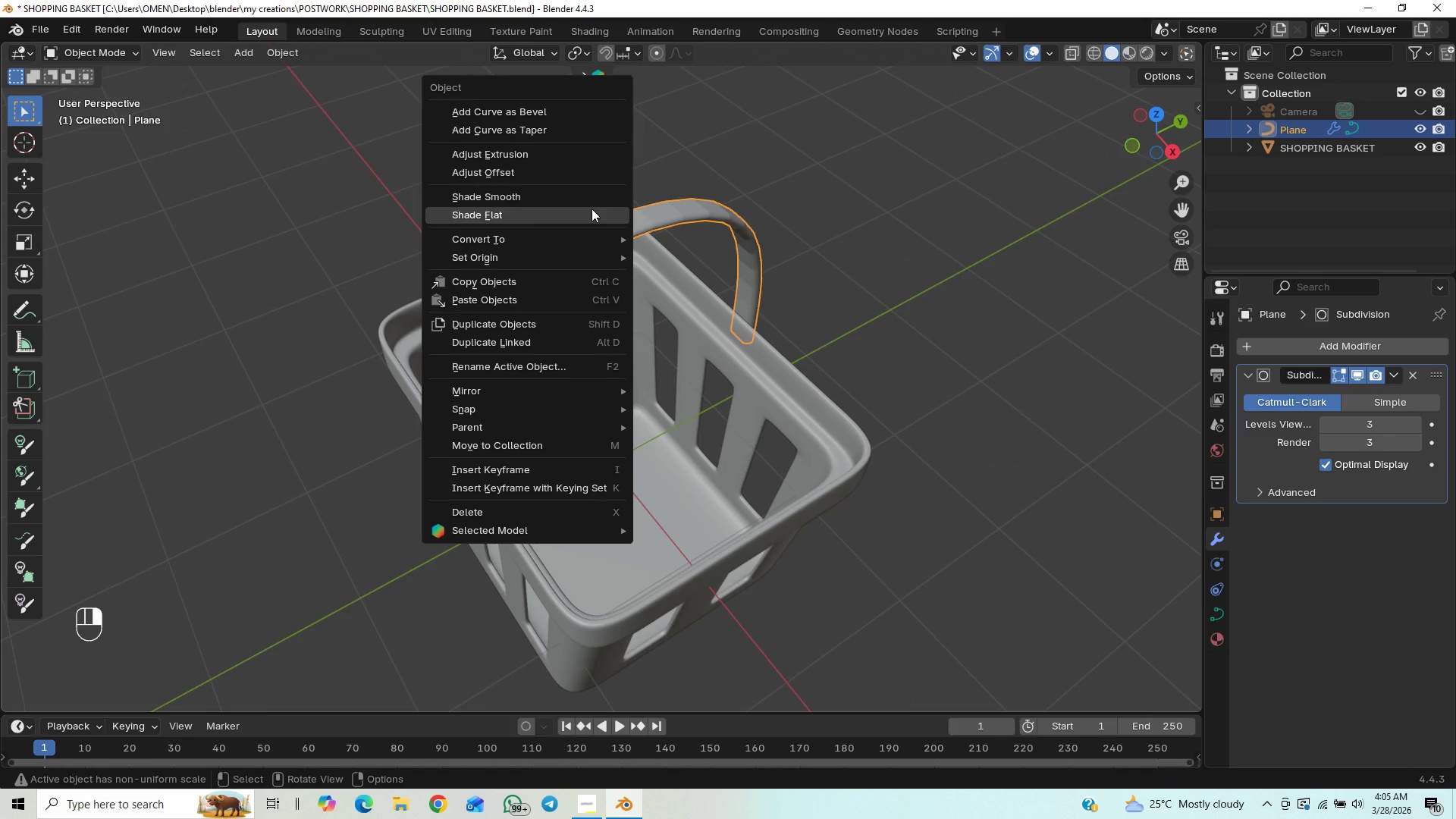 
left_click([592, 199])
 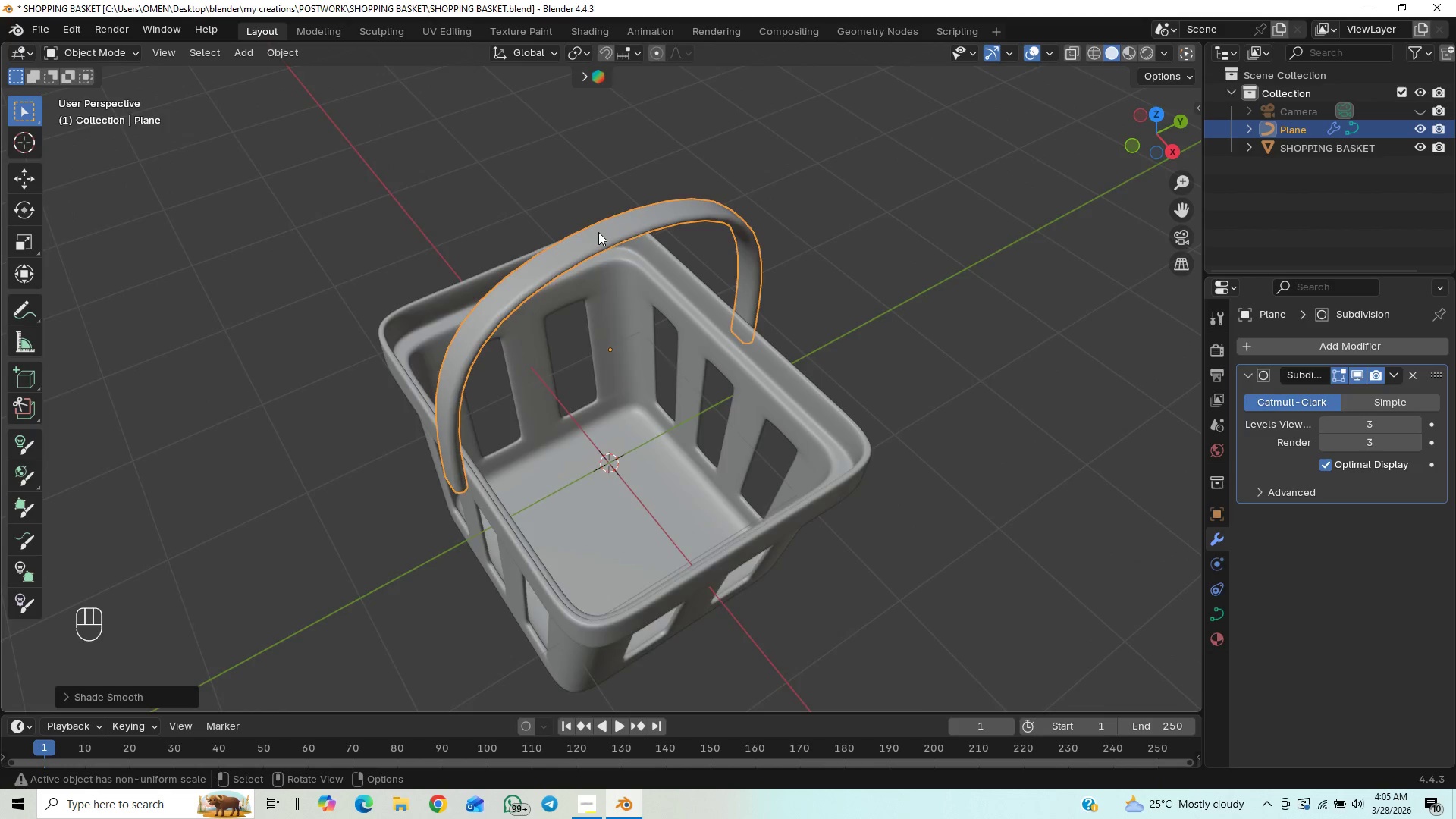 
scroll: coordinate [598, 232], scroll_direction: up, amount: 3.0
 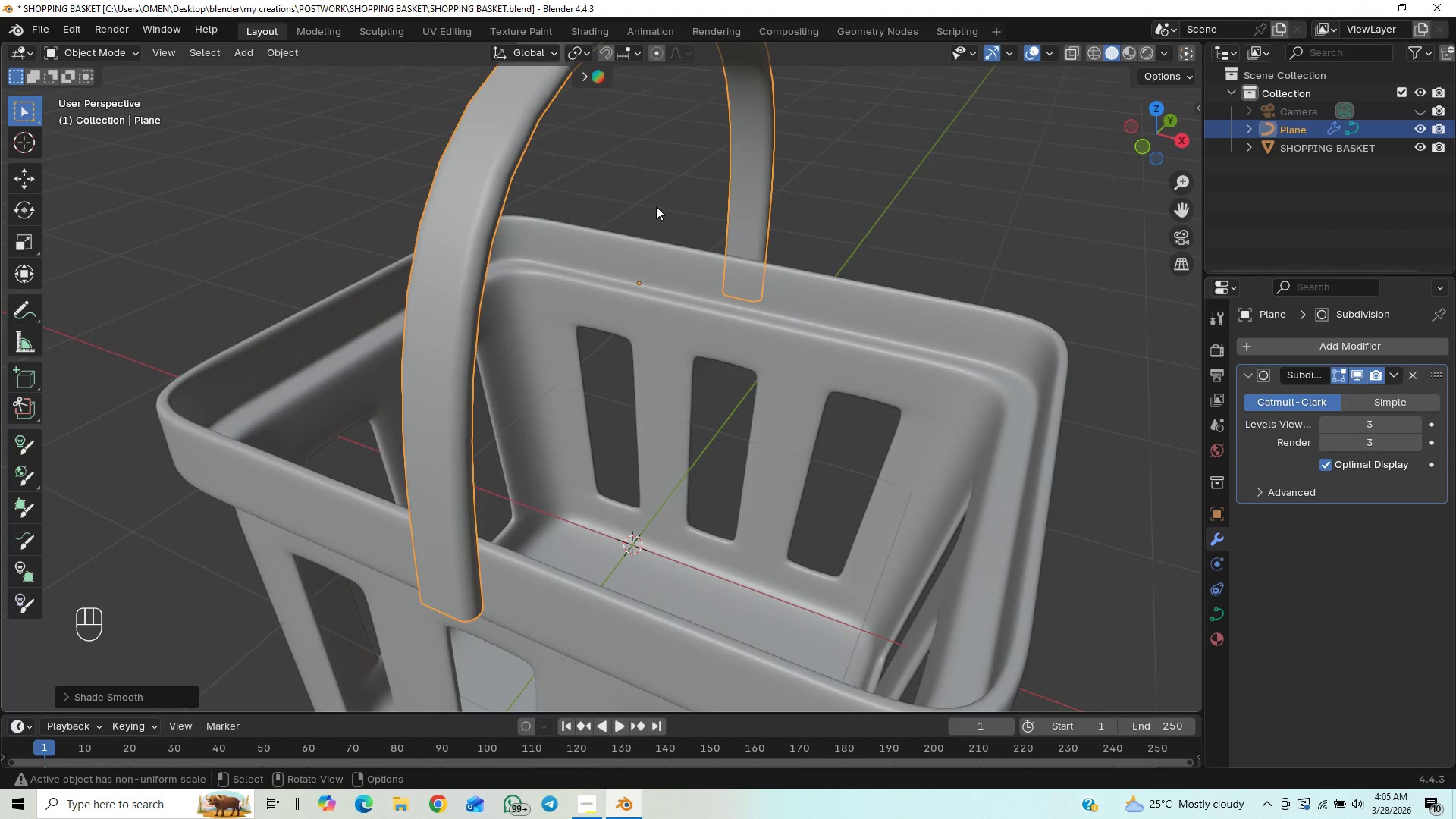 
scroll: coordinate [801, 292], scroll_direction: down, amount: 2.0
 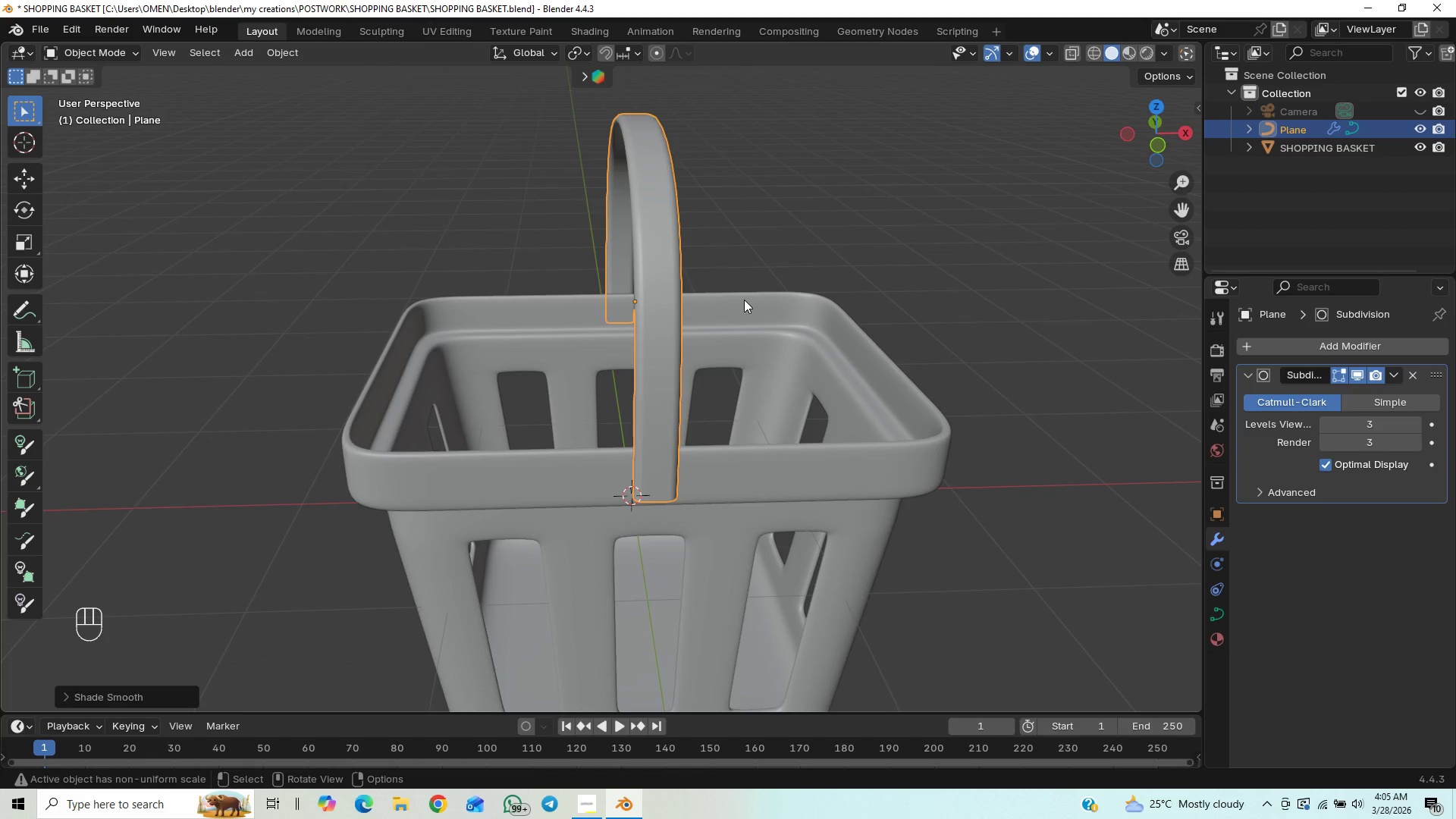 
key(Control+S)
 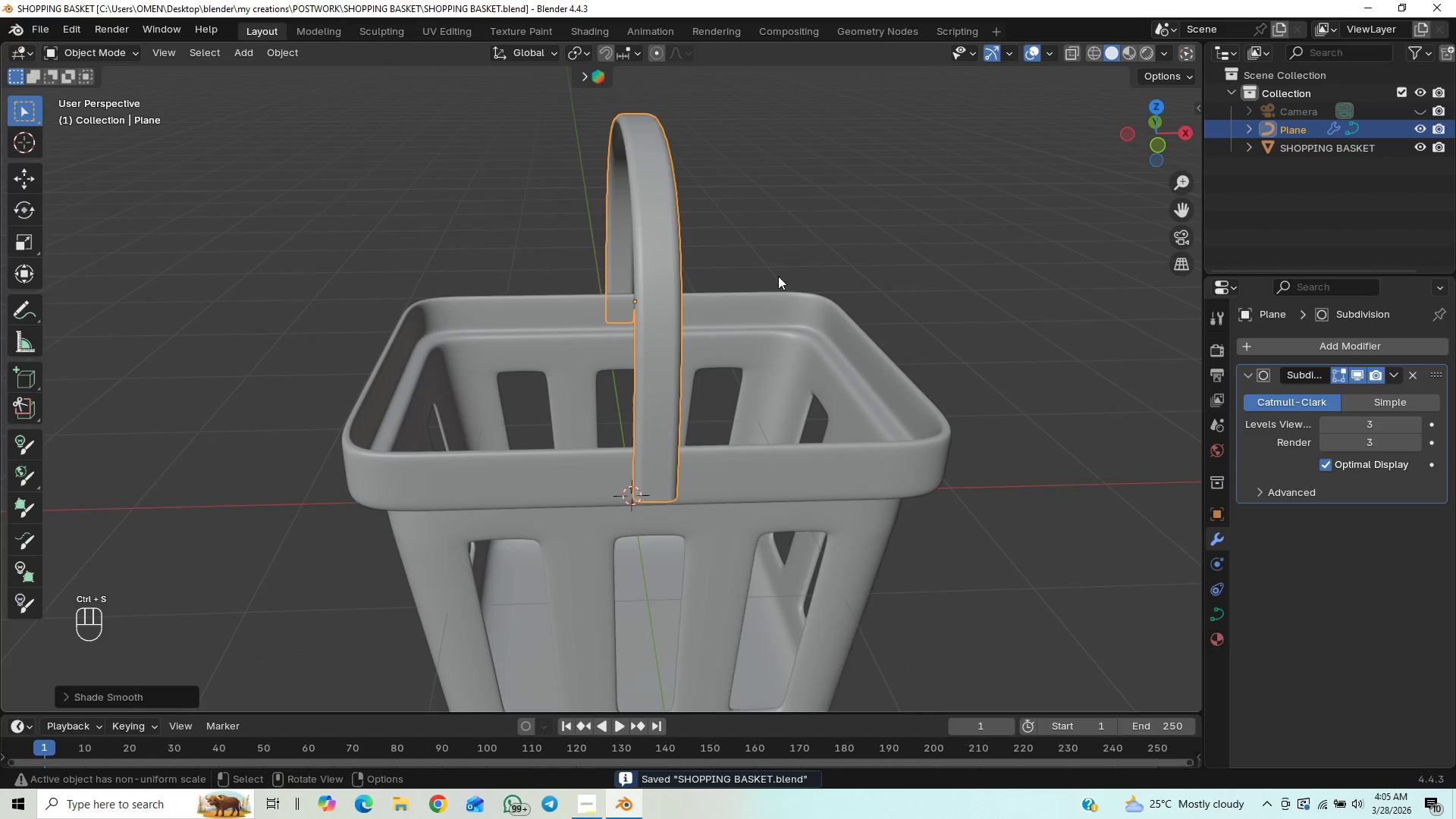 
scroll: coordinate [646, 387], scroll_direction: down, amount: 5.0
 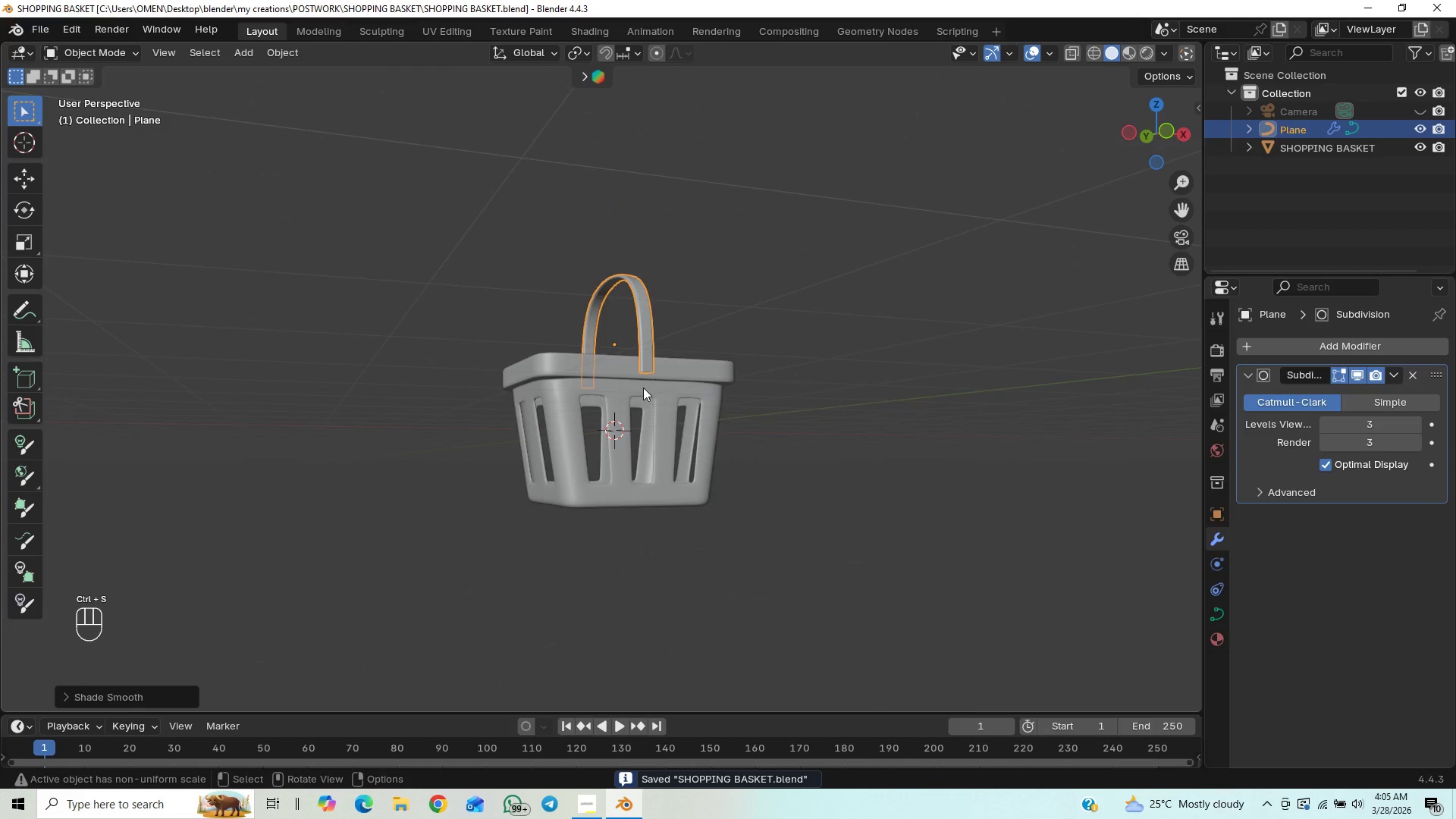 
scroll: coordinate [679, 369], scroll_direction: up, amount: 5.0
 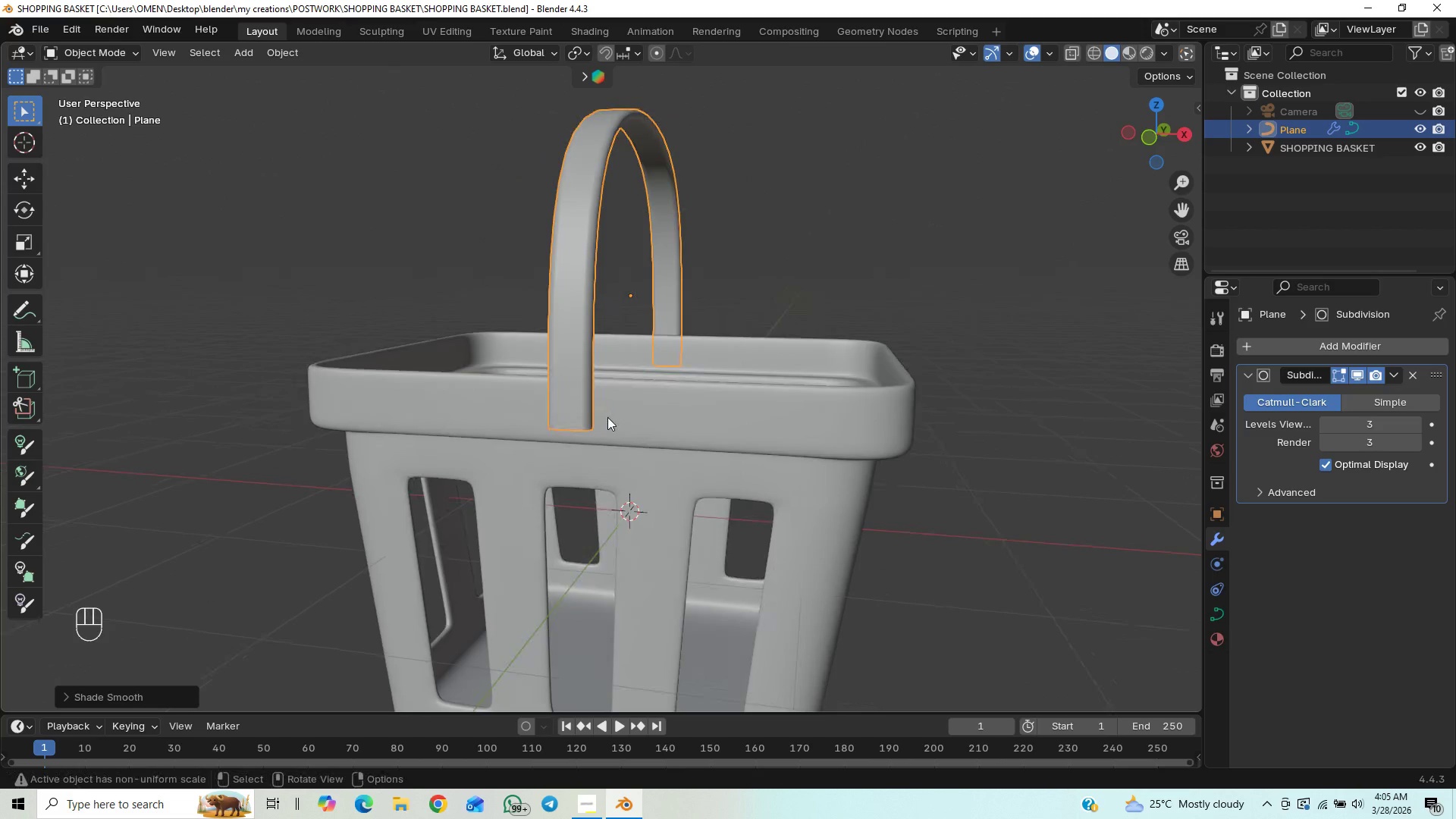 
key(Tab)
 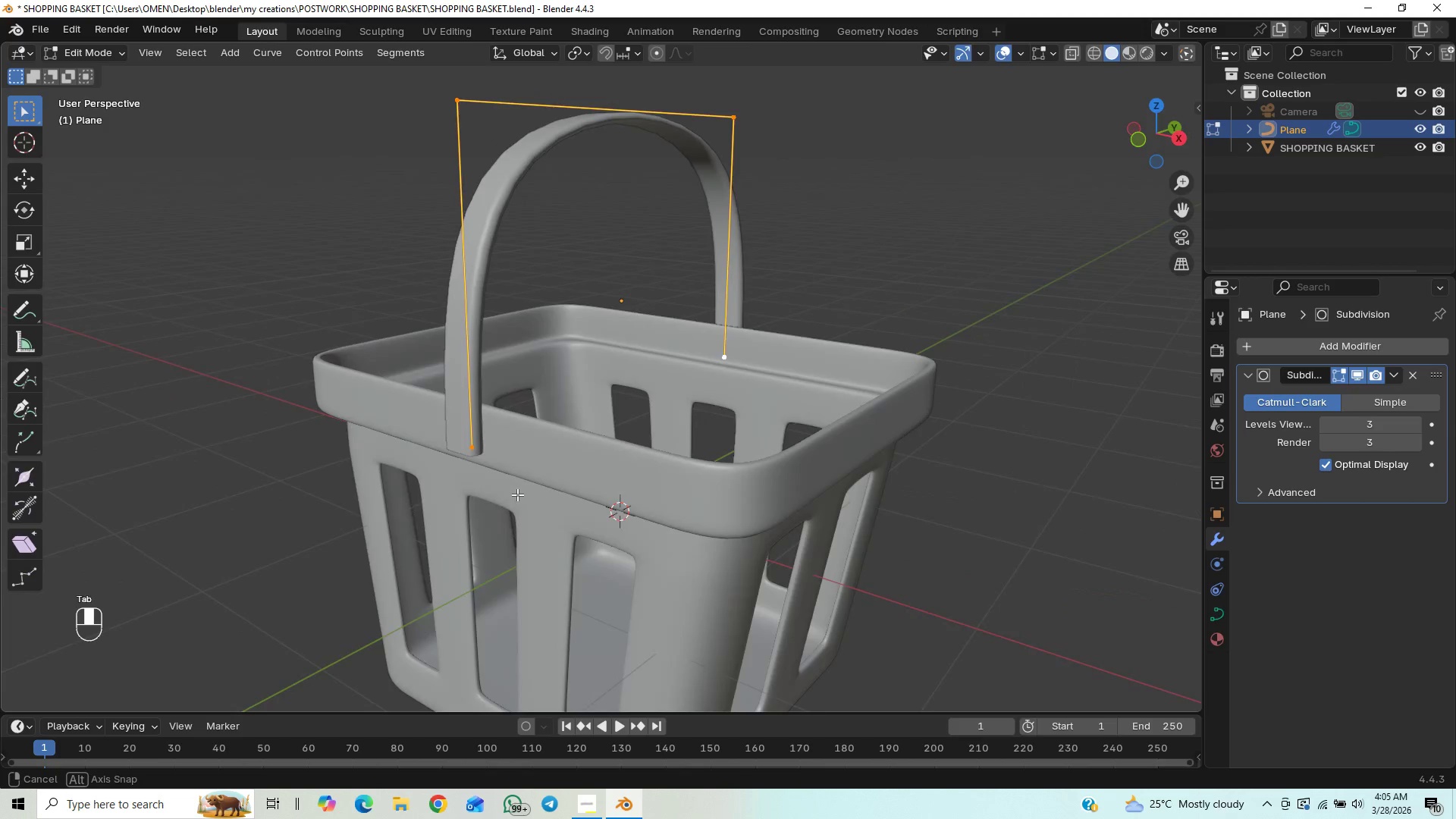 
scroll: coordinate [478, 494], scroll_direction: up, amount: 3.0
 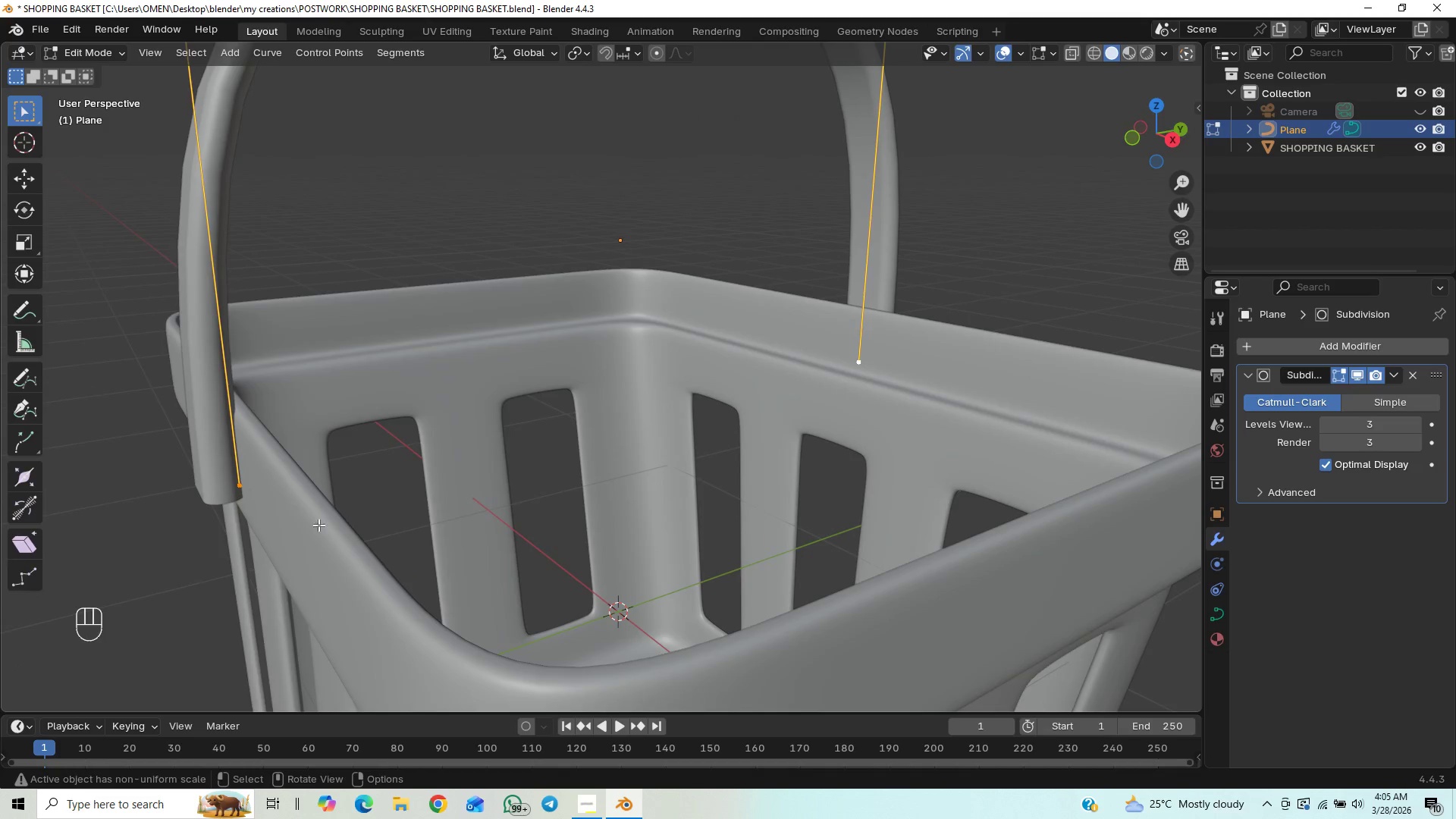 
scroll: coordinate [306, 526], scroll_direction: down, amount: 1.0
 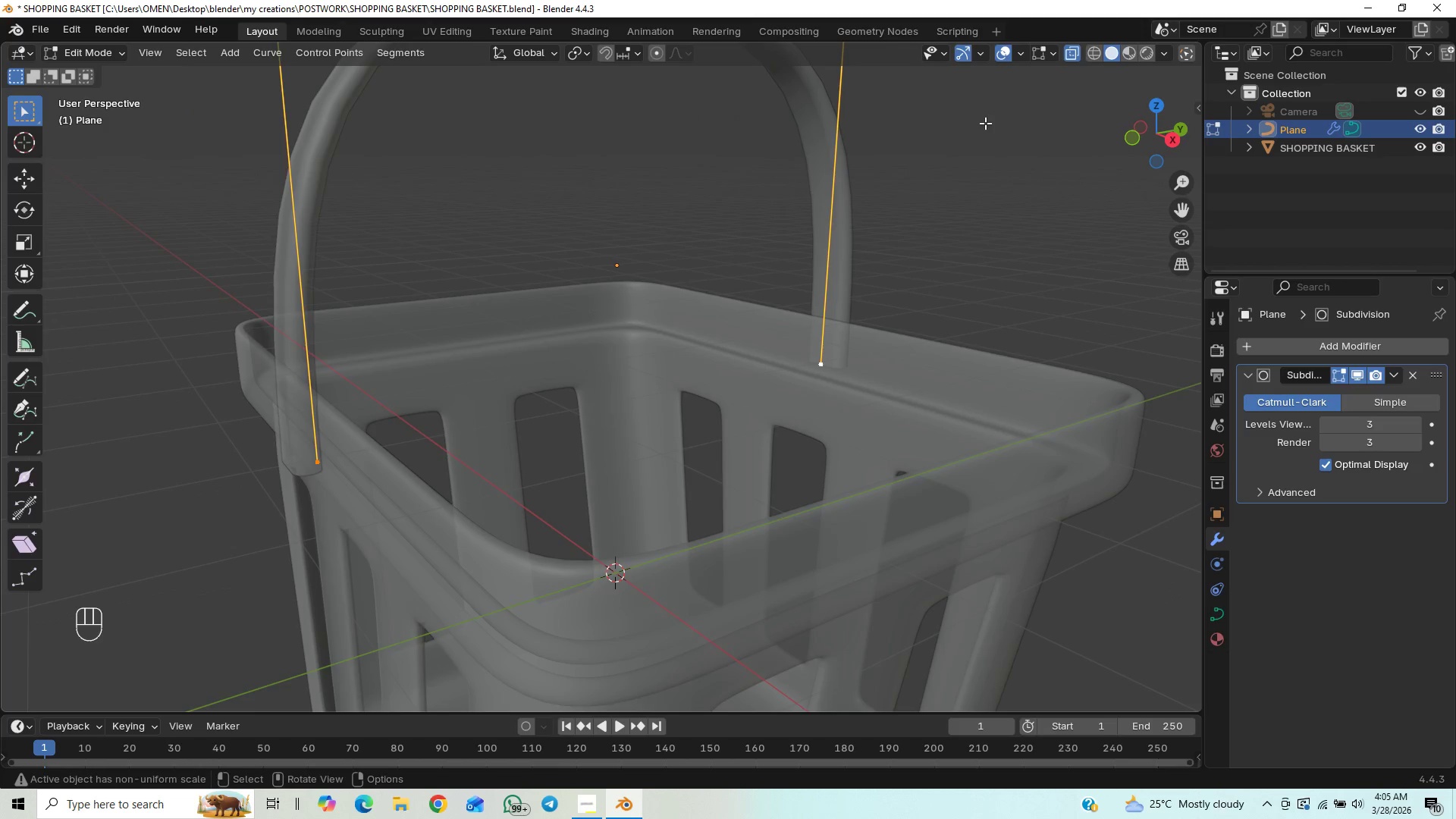 
left_click_drag(start_coordinate=[173, 375], to_coordinate=[1058, 560])
 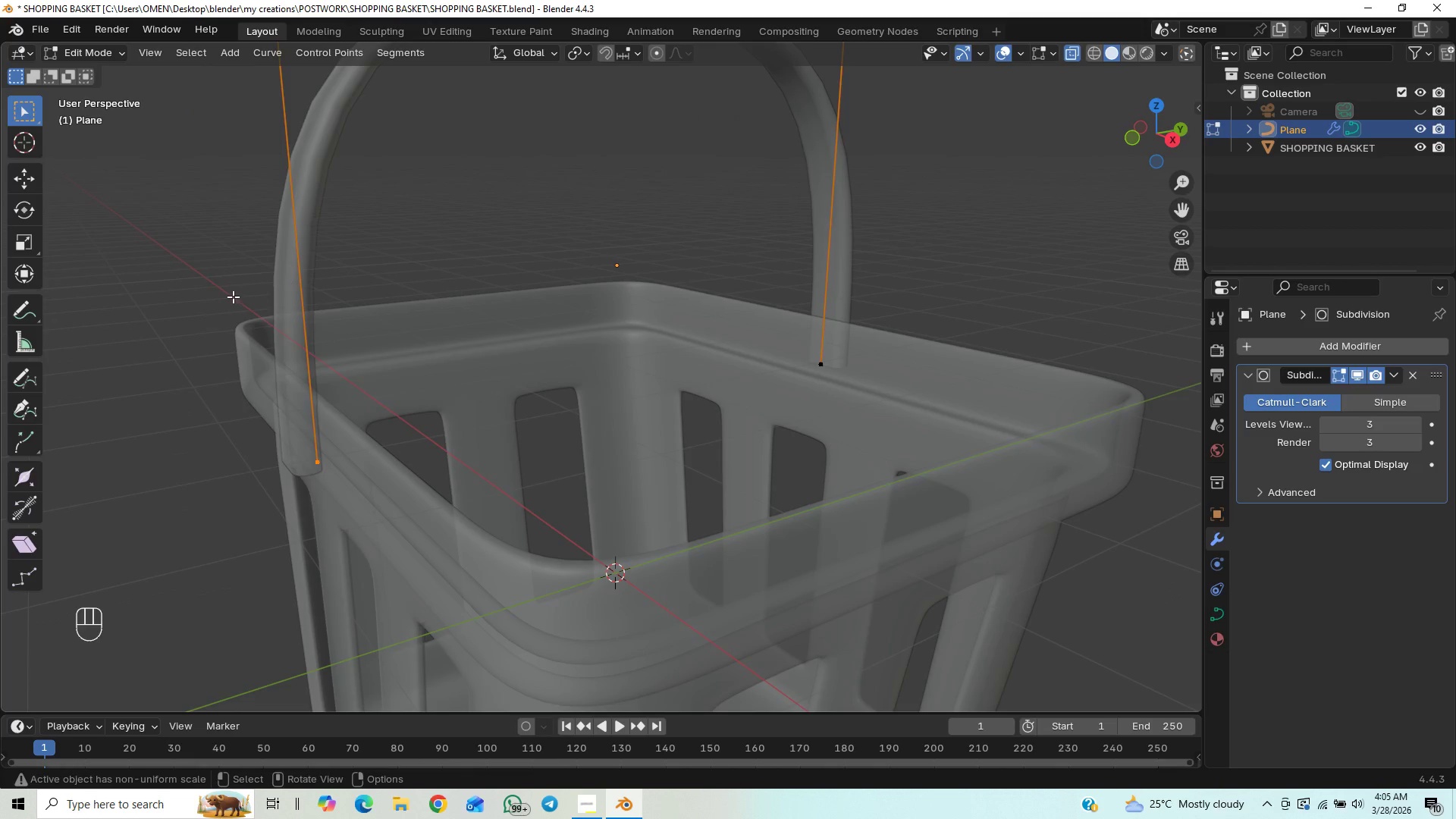 
left_click_drag(start_coordinate=[233, 296], to_coordinate=[1110, 661])
 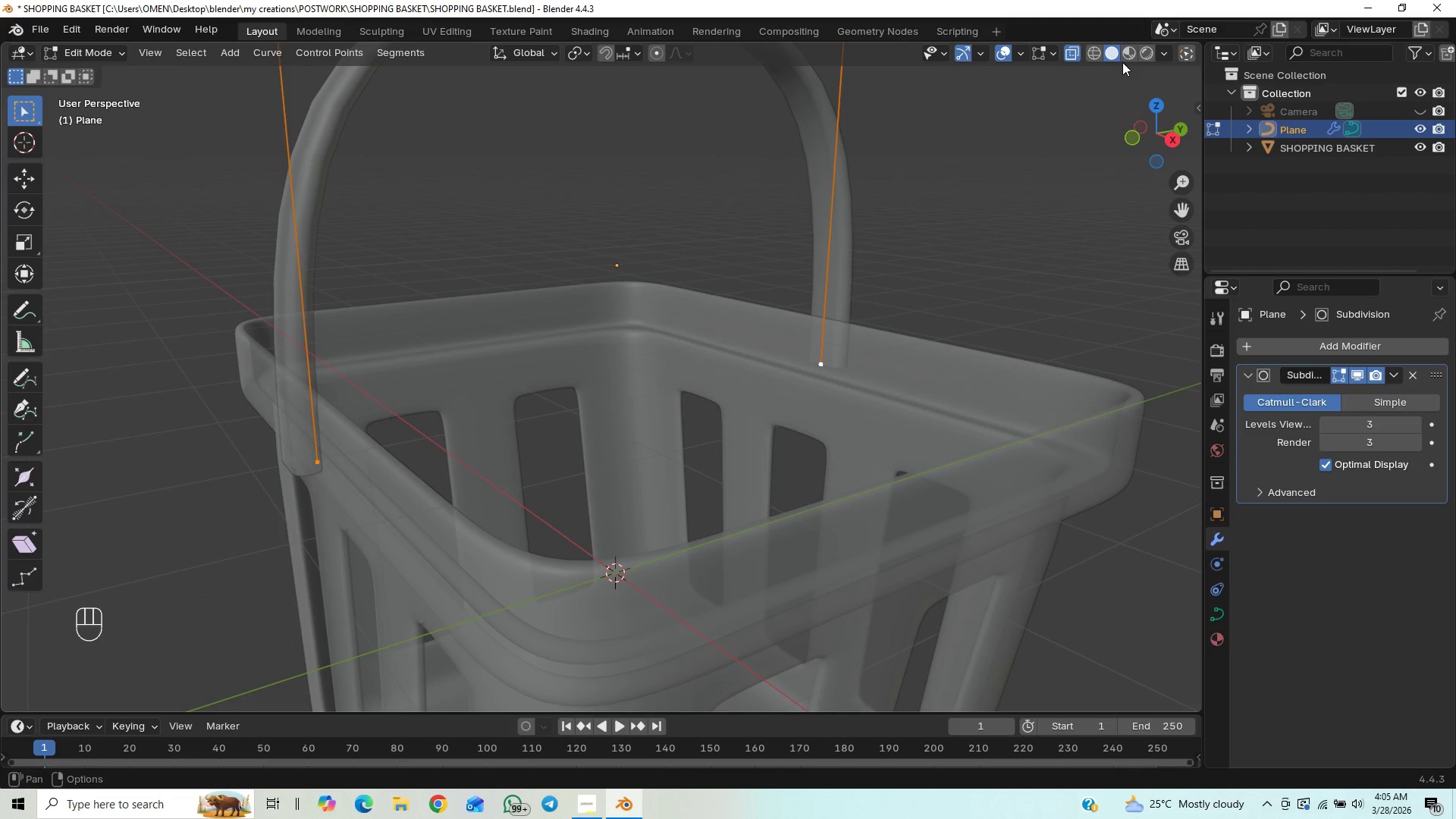 
left_click([1074, 54])
 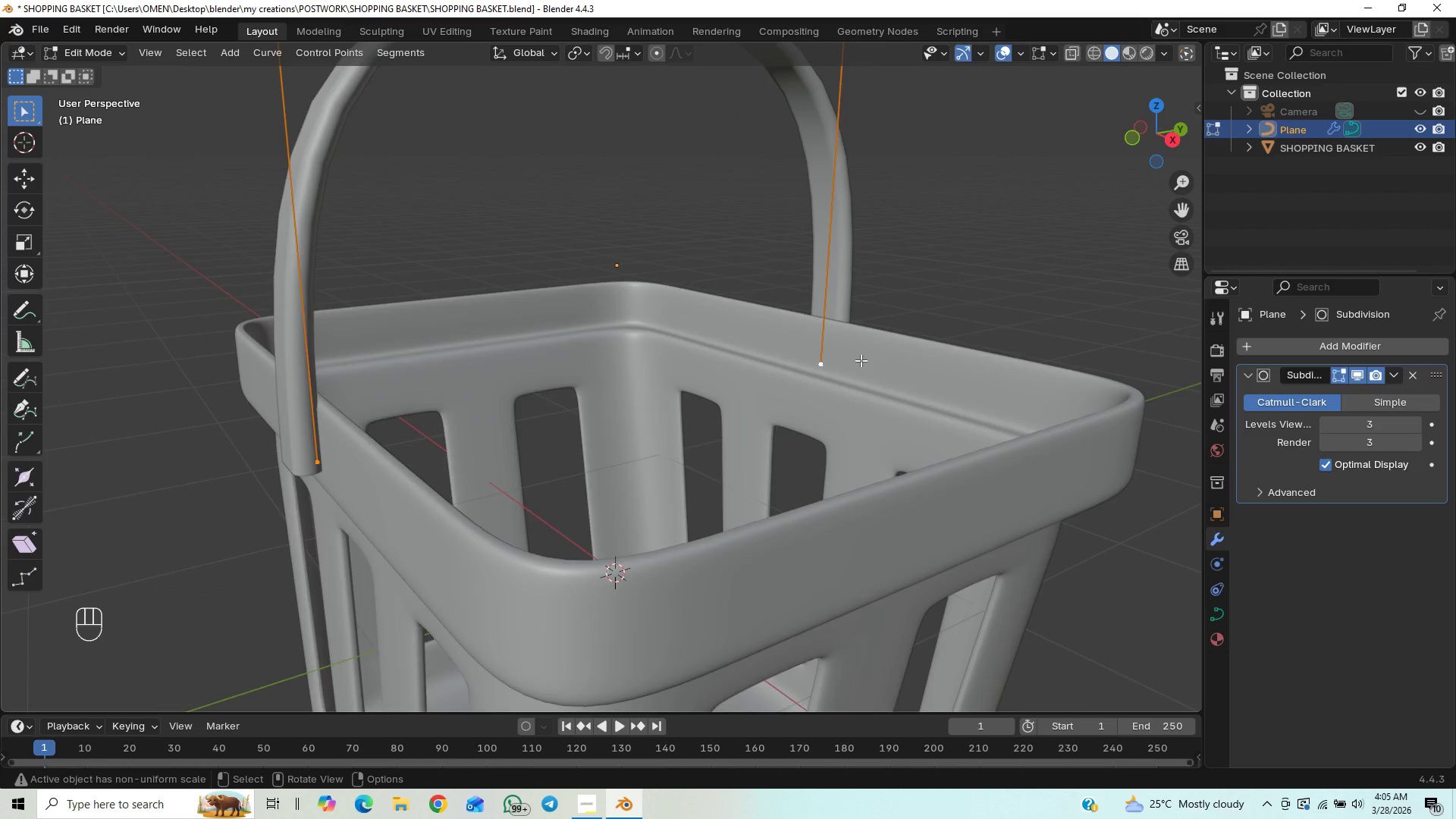 
scroll: coordinate [861, 360], scroll_direction: down, amount: 5.0
 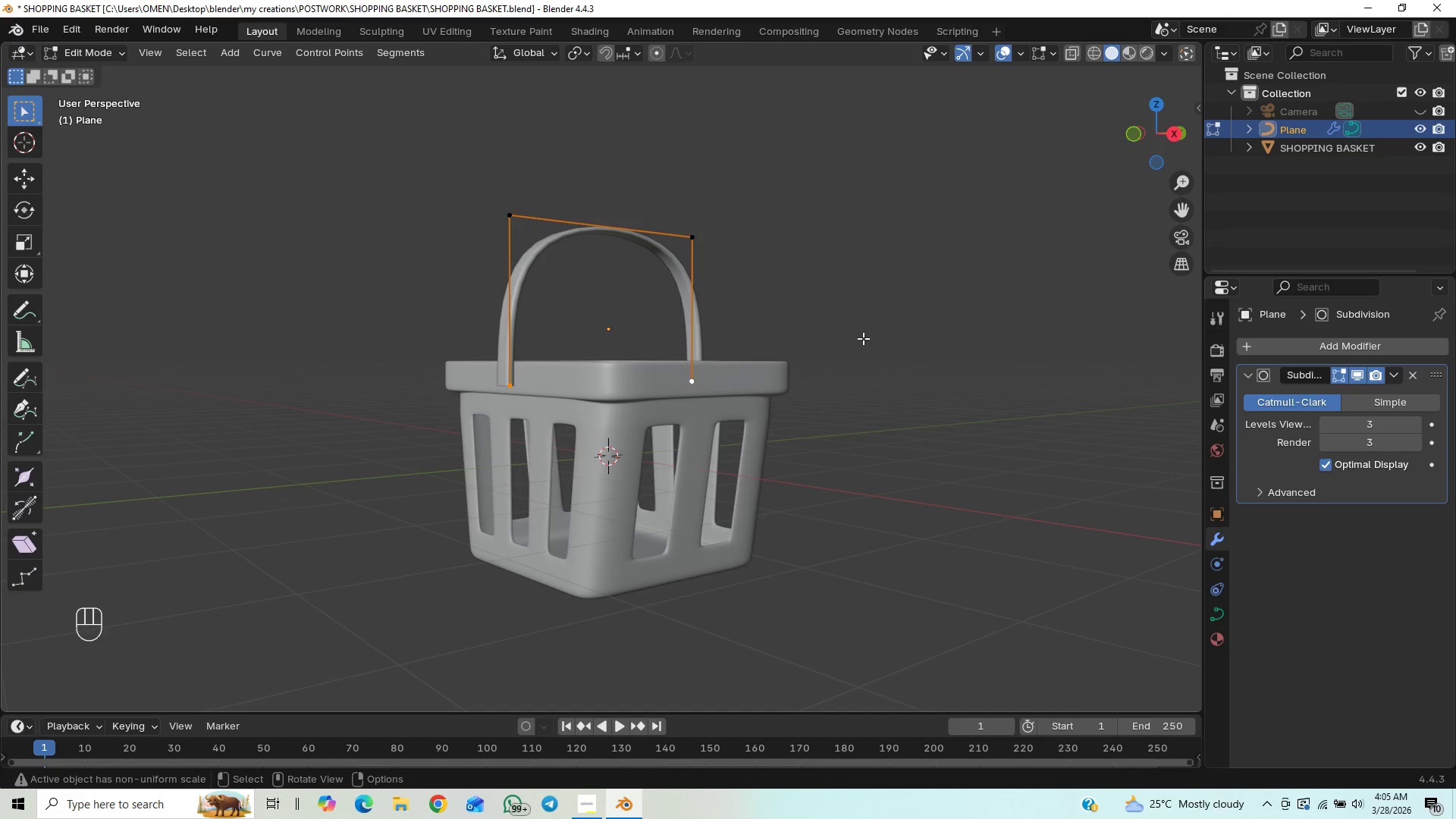 
scroll: coordinate [608, 408], scroll_direction: up, amount: 5.0
 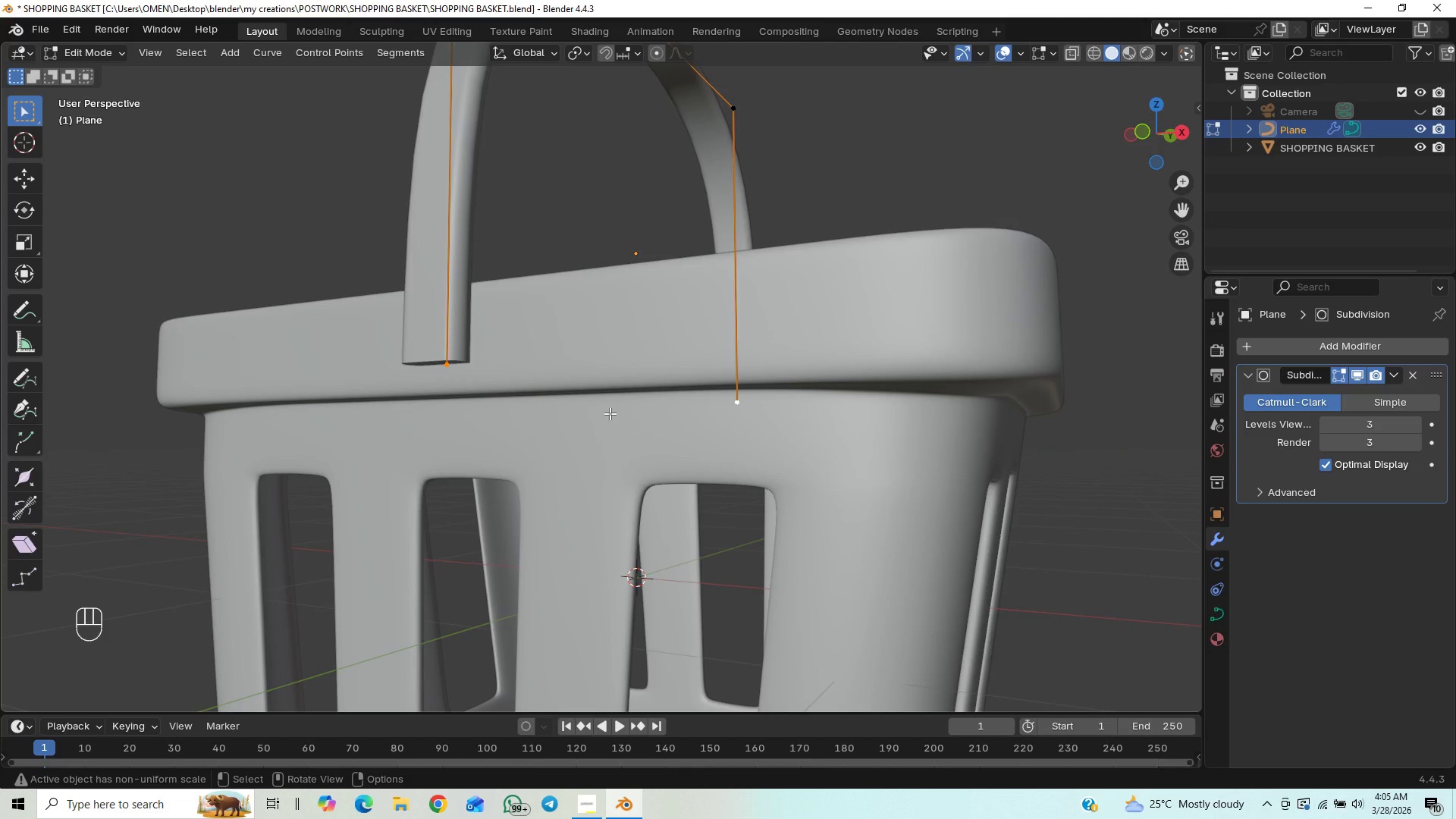 
type(gz)
 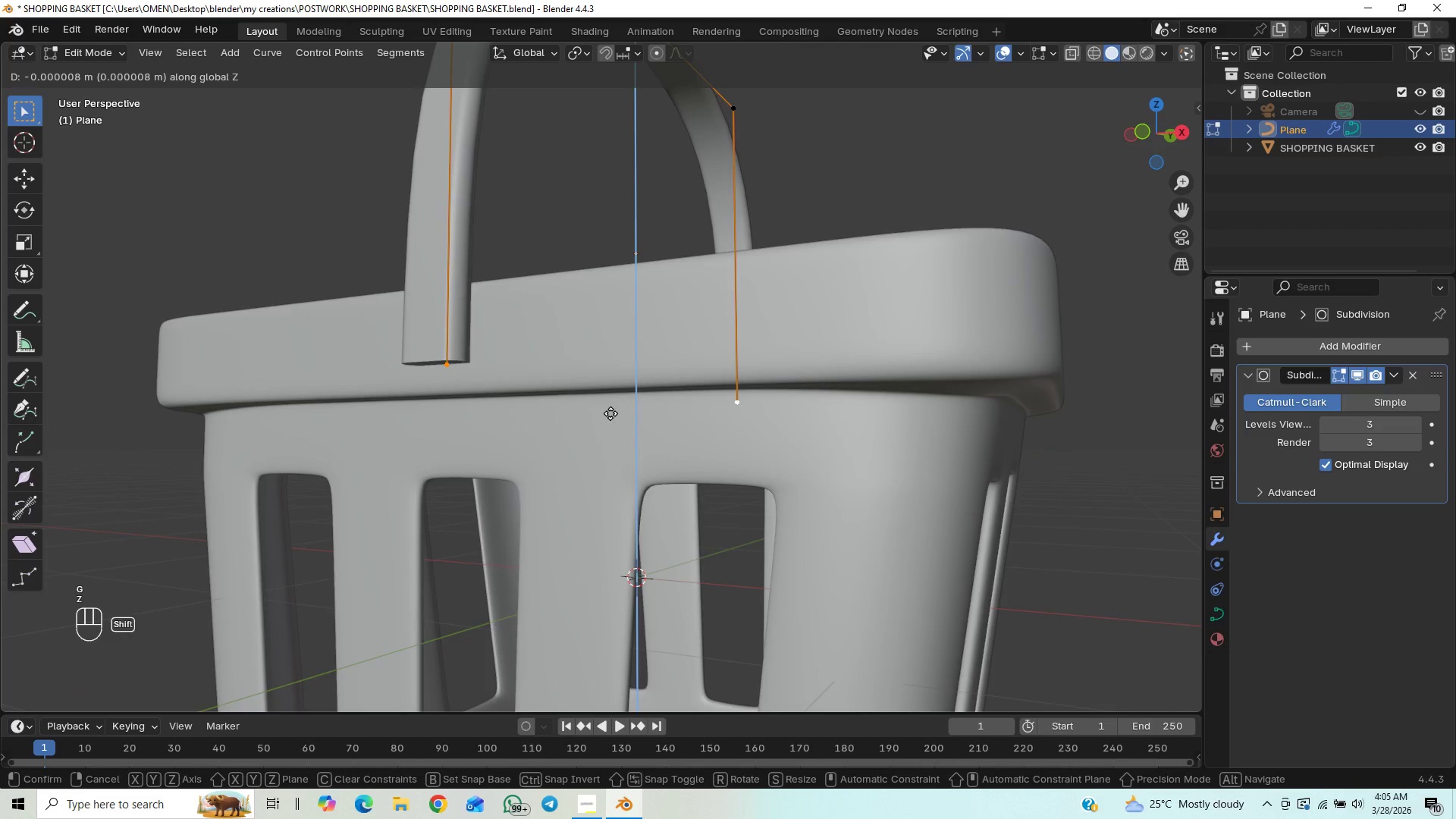 
hold_key(key=ShiftLeft, duration=1.5)
 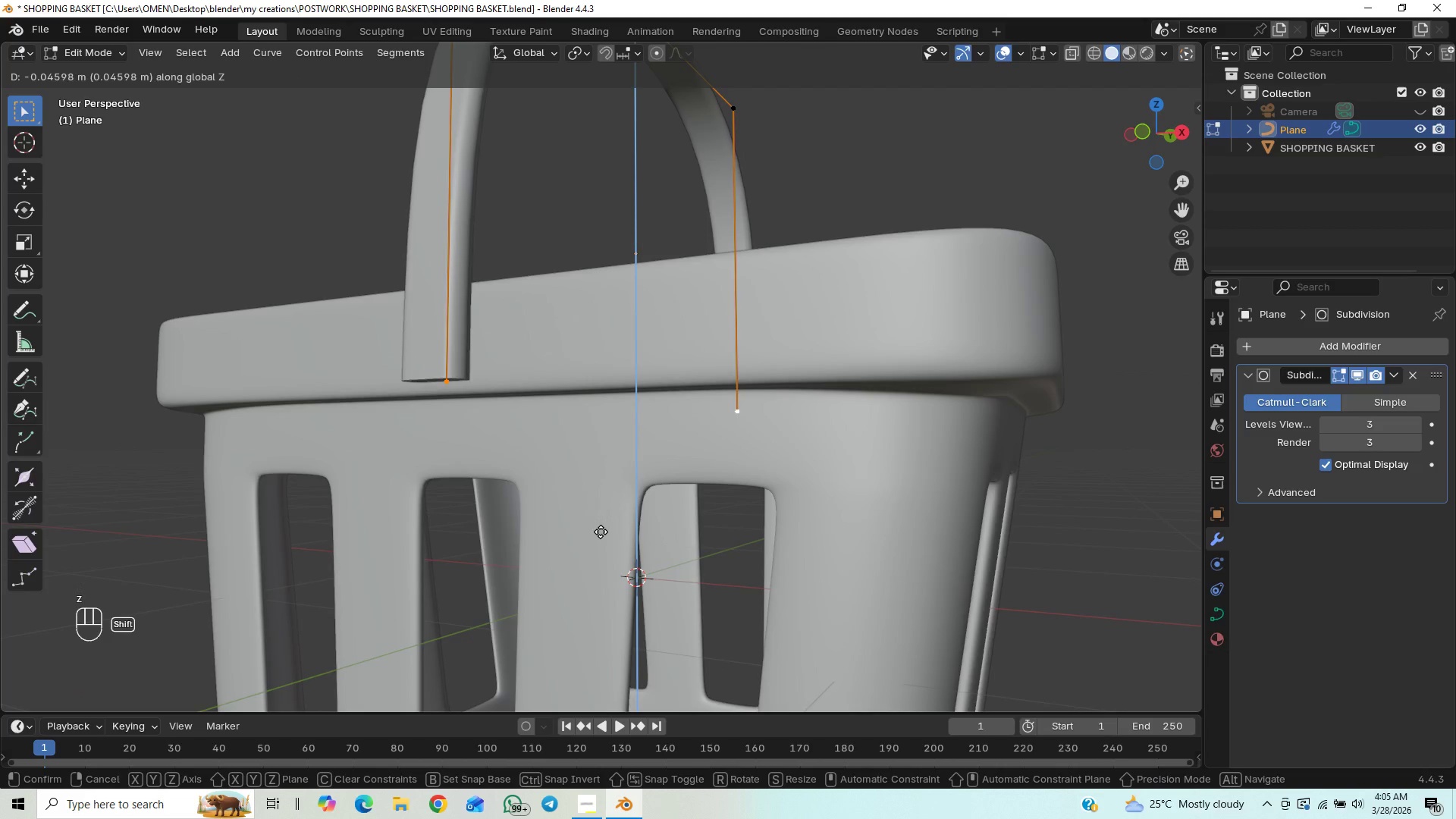 
hold_key(key=ShiftLeft, duration=1.5)
 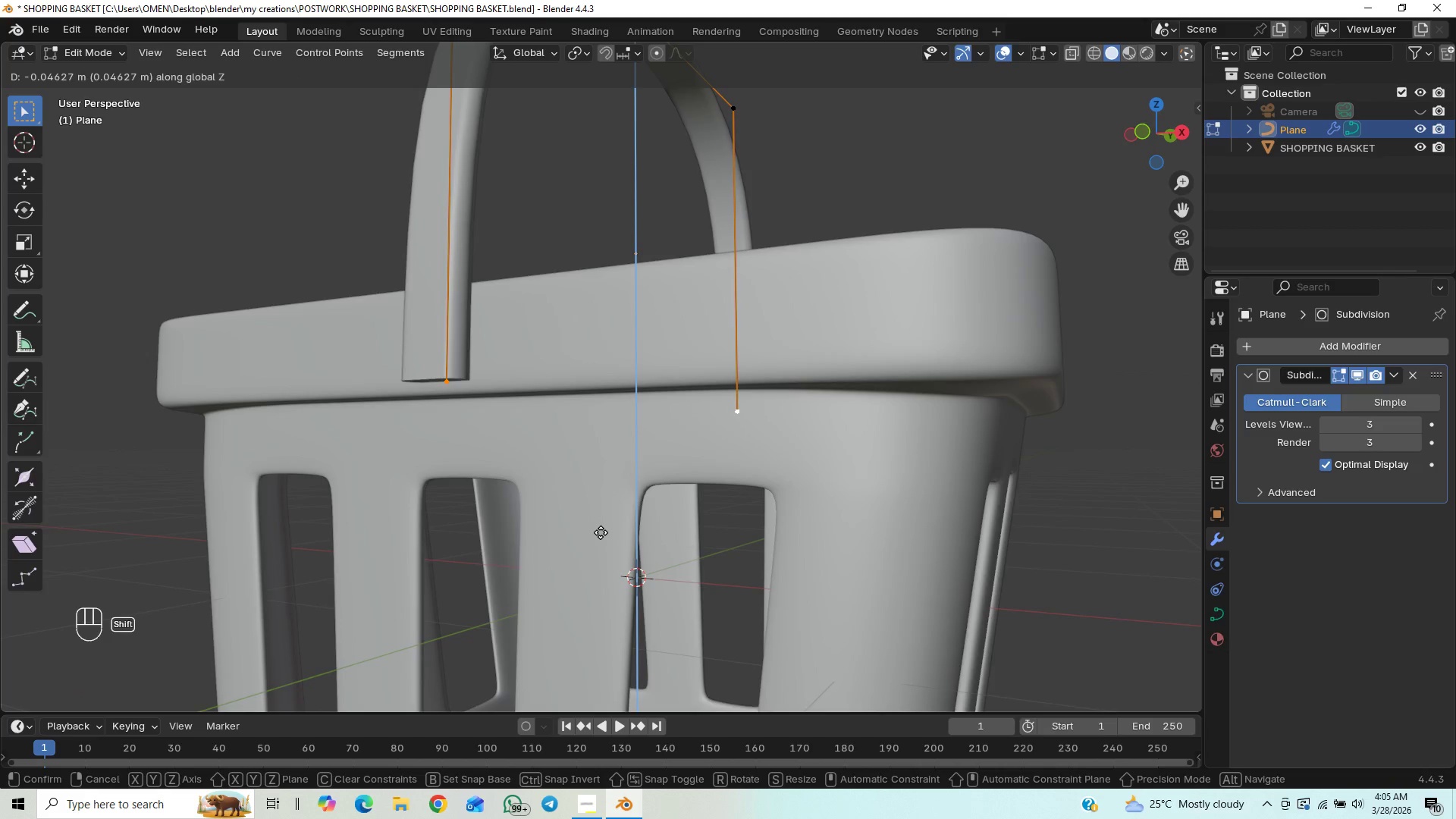 
hold_key(key=ShiftLeft, duration=1.19)
left_click([602, 535])
 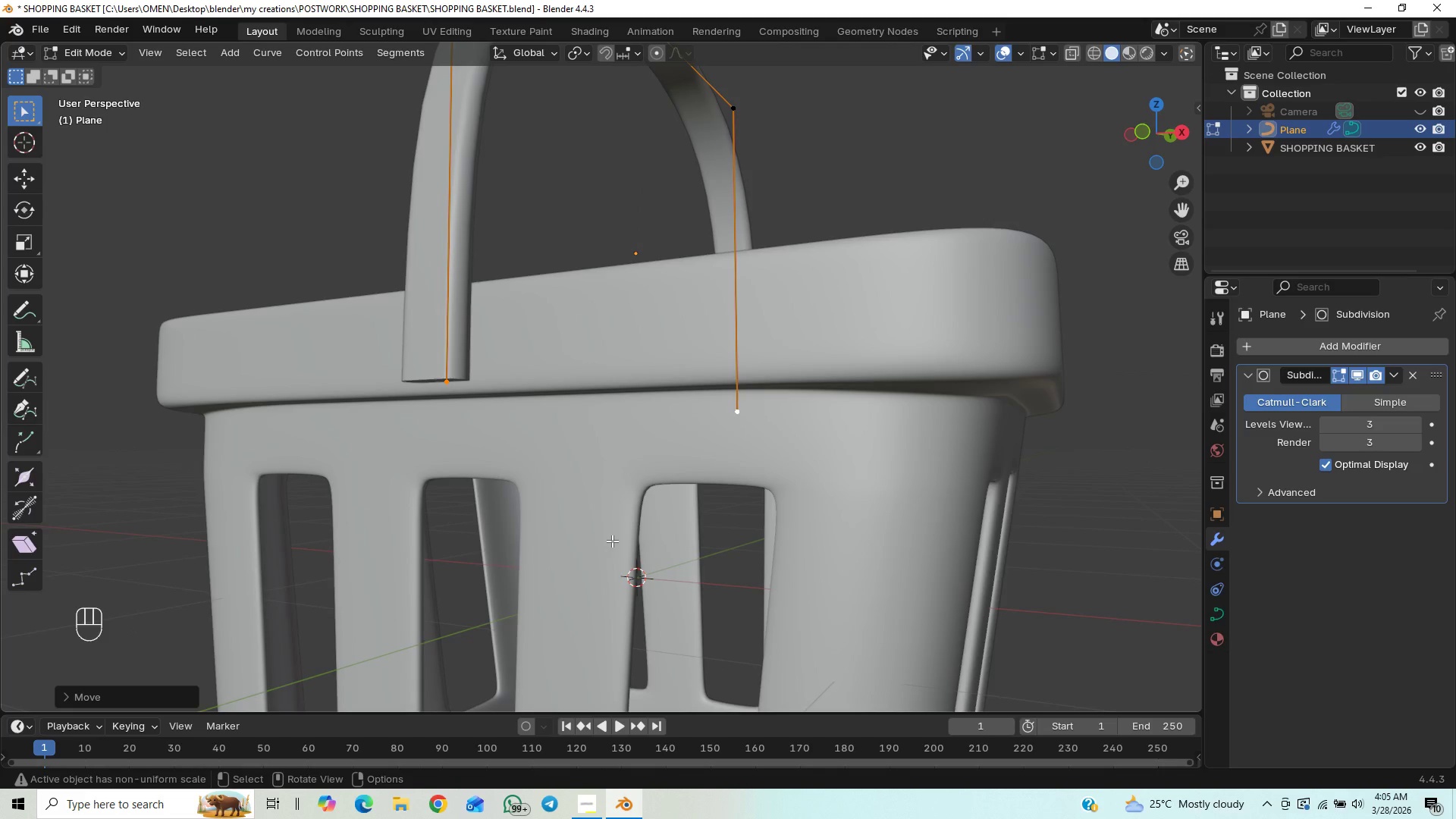 
key(Control+S)
 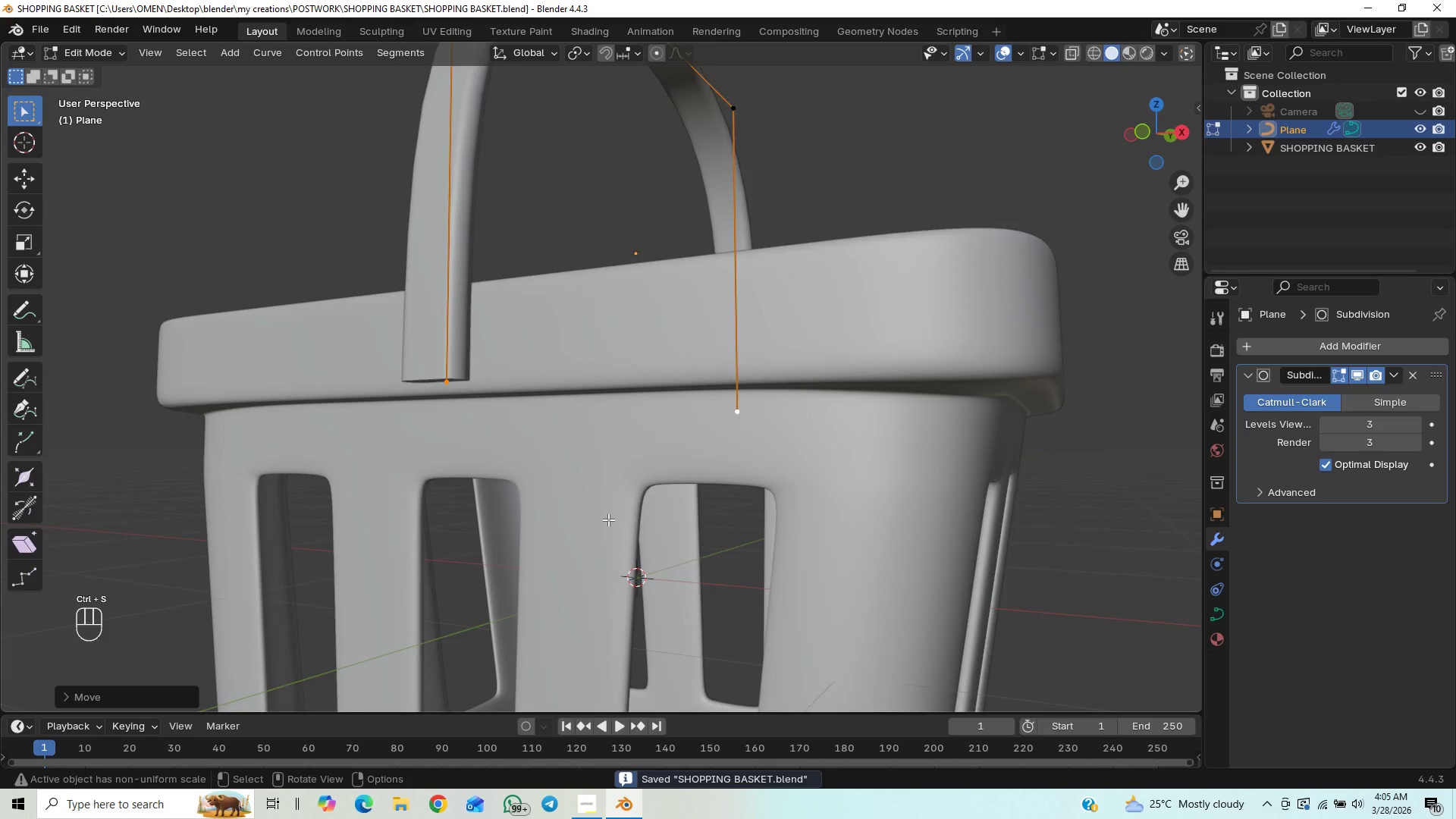 
scroll: coordinate [608, 519], scroll_direction: down, amount: 1.0
 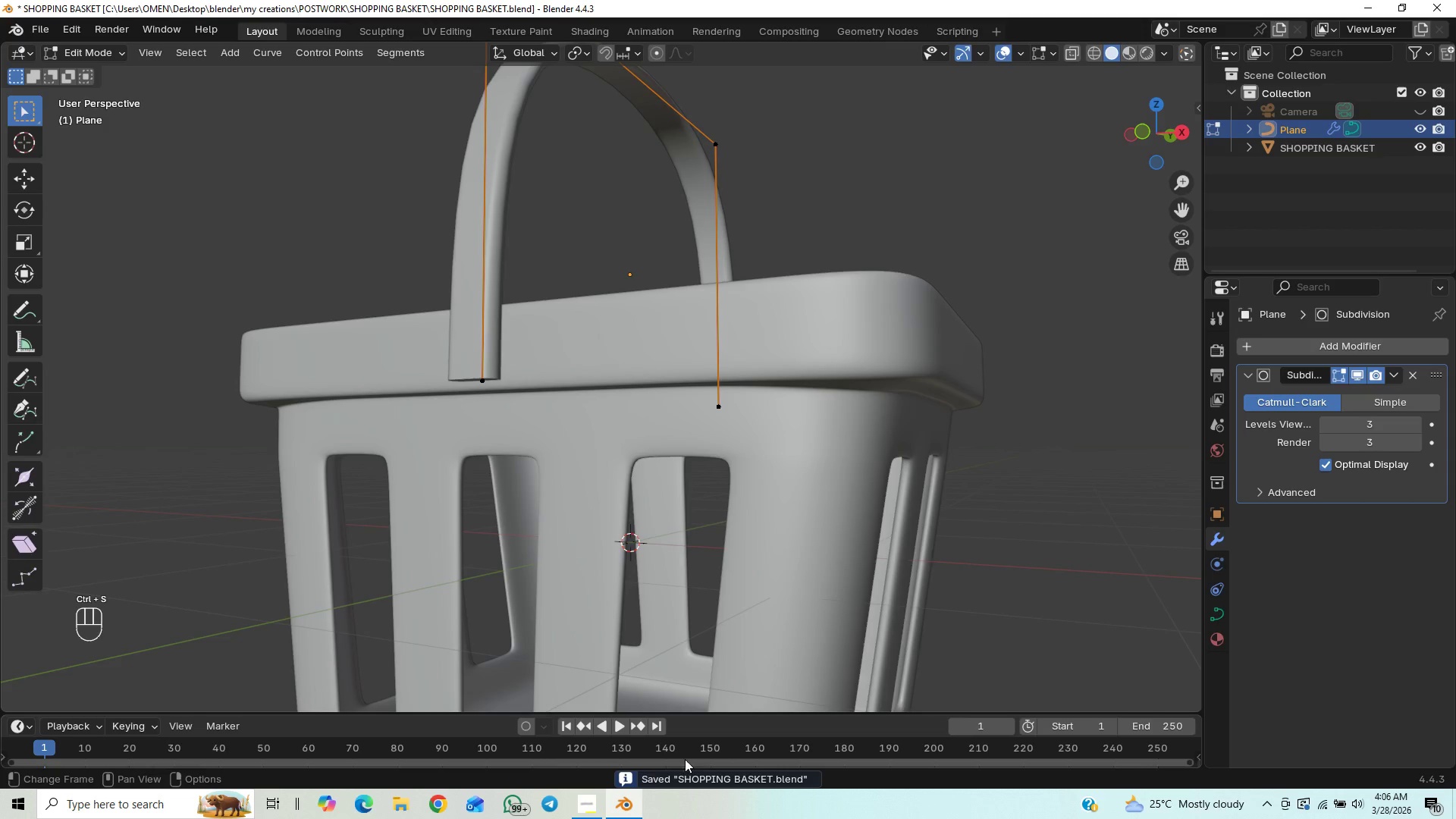 
left_click([585, 802])